 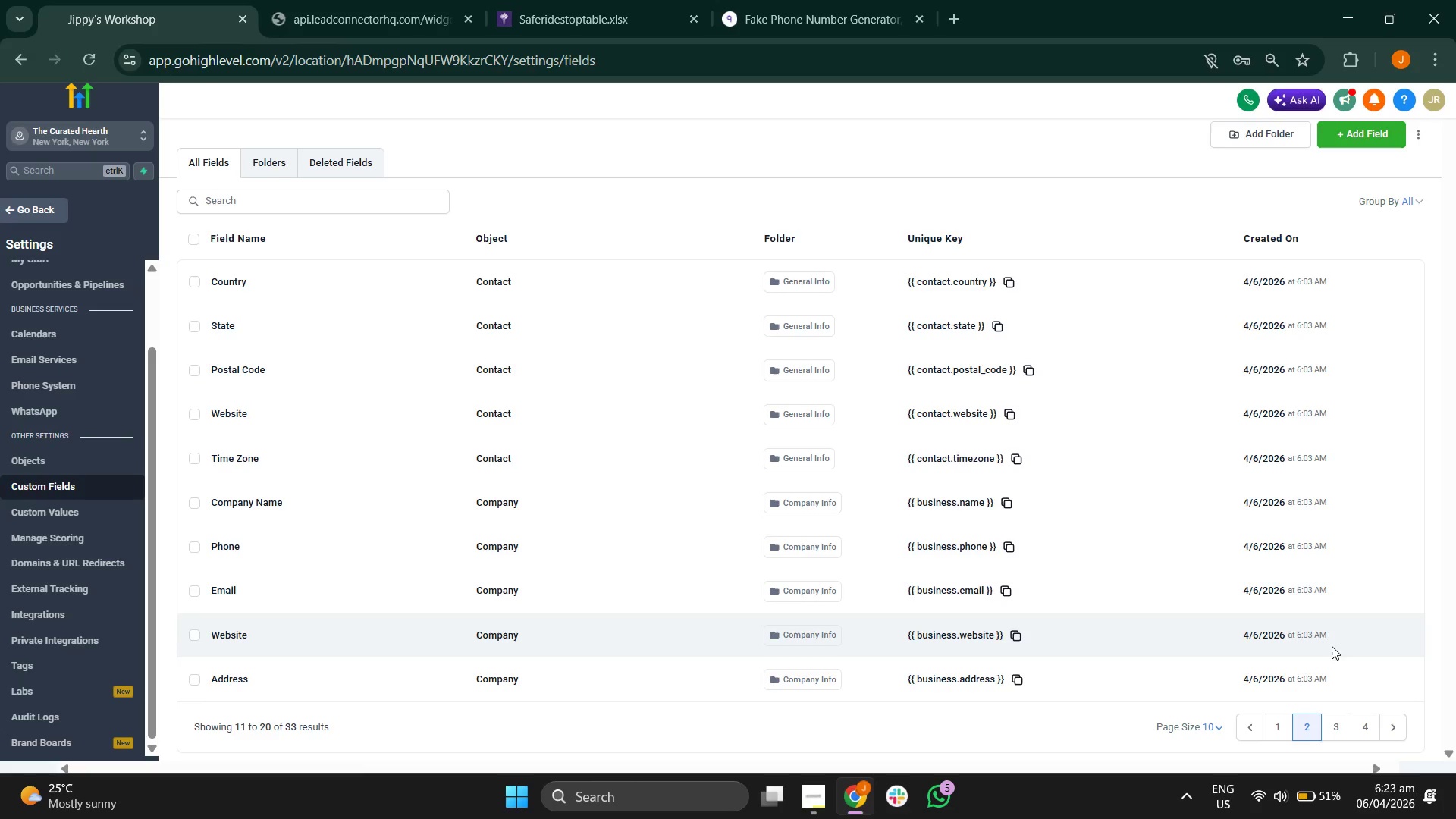 
left_click([1340, 726])
 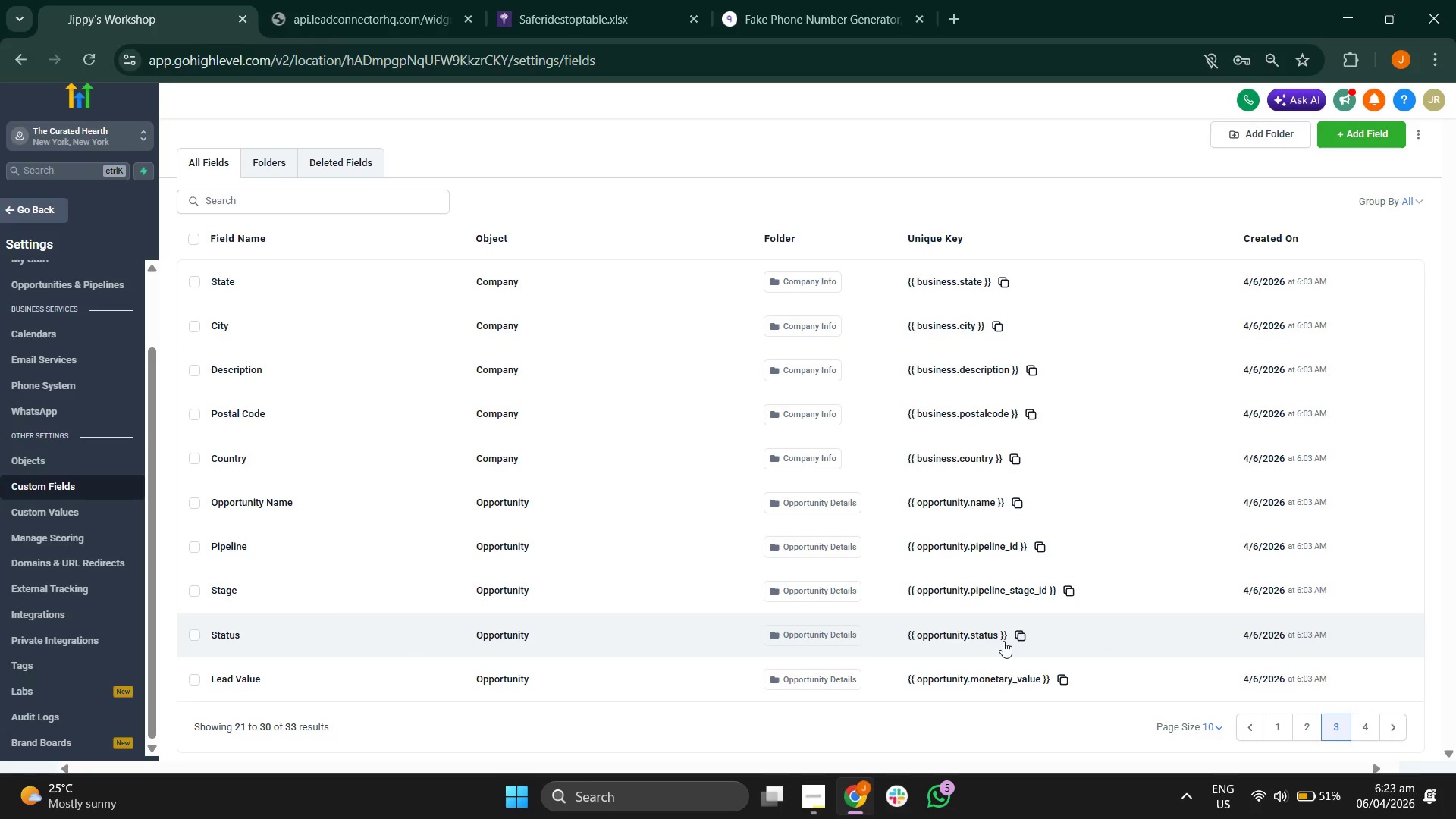 
wait(11.81)
 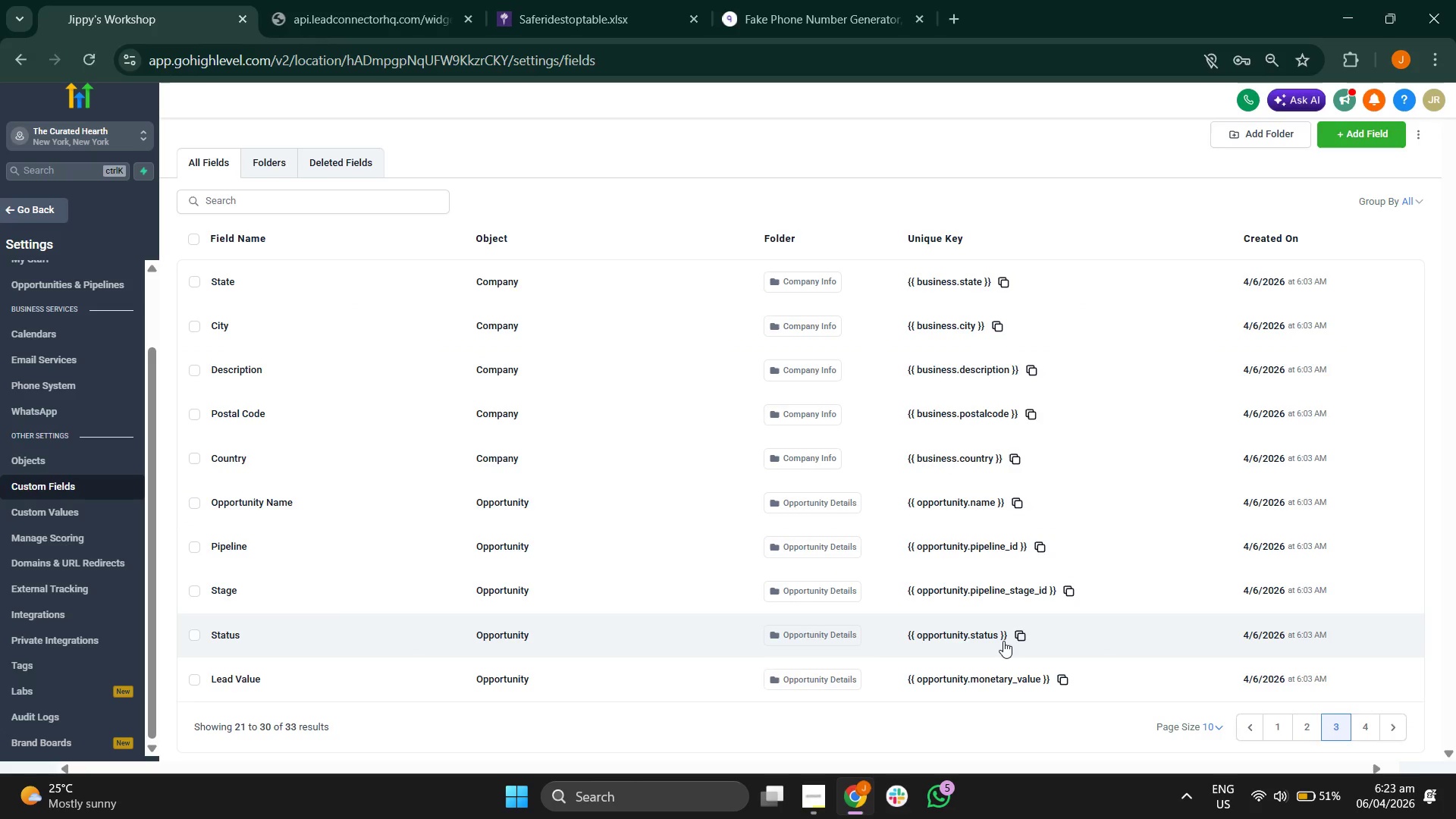 
left_click([1032, 411])
 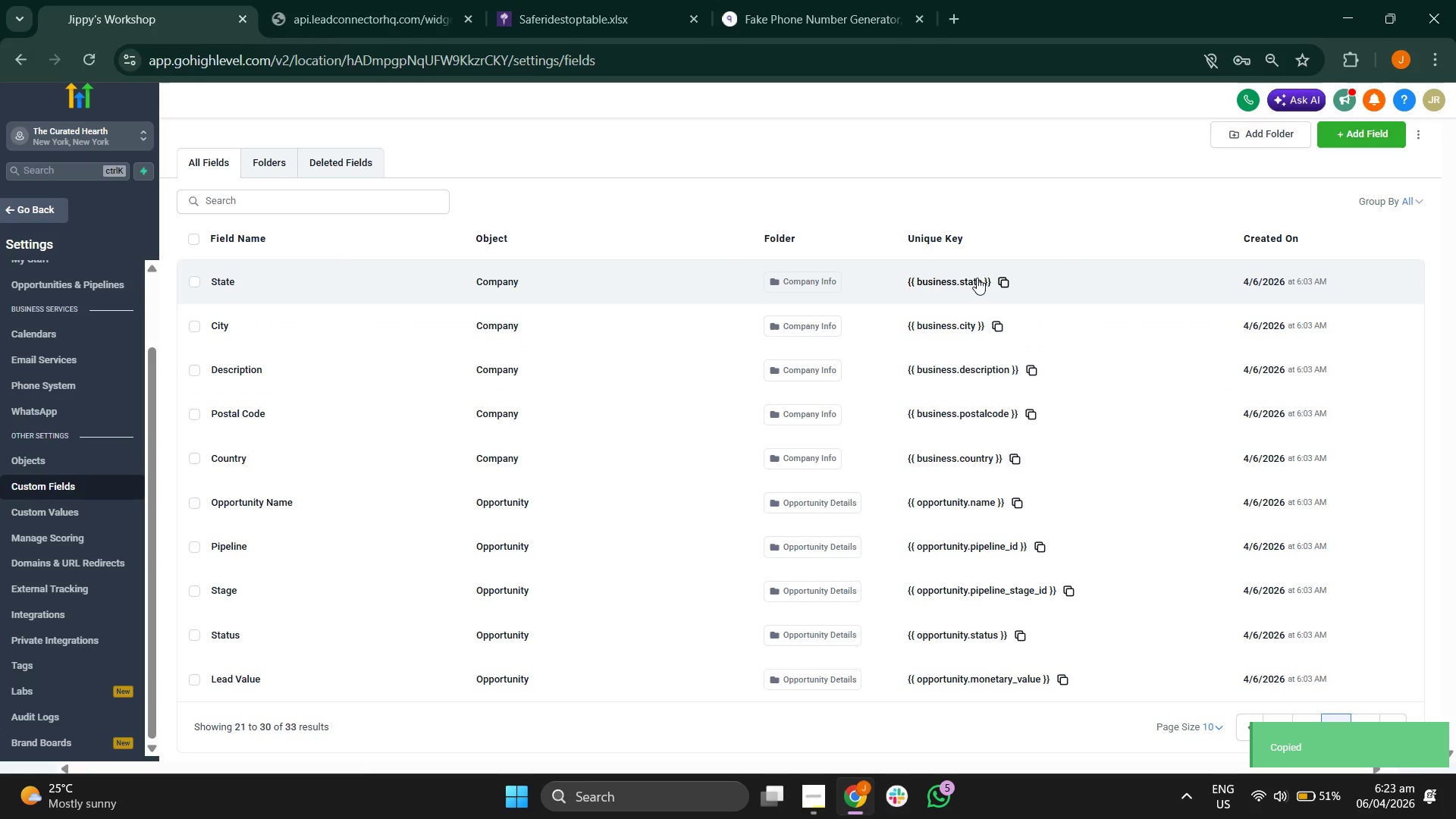 
wait(11.02)
 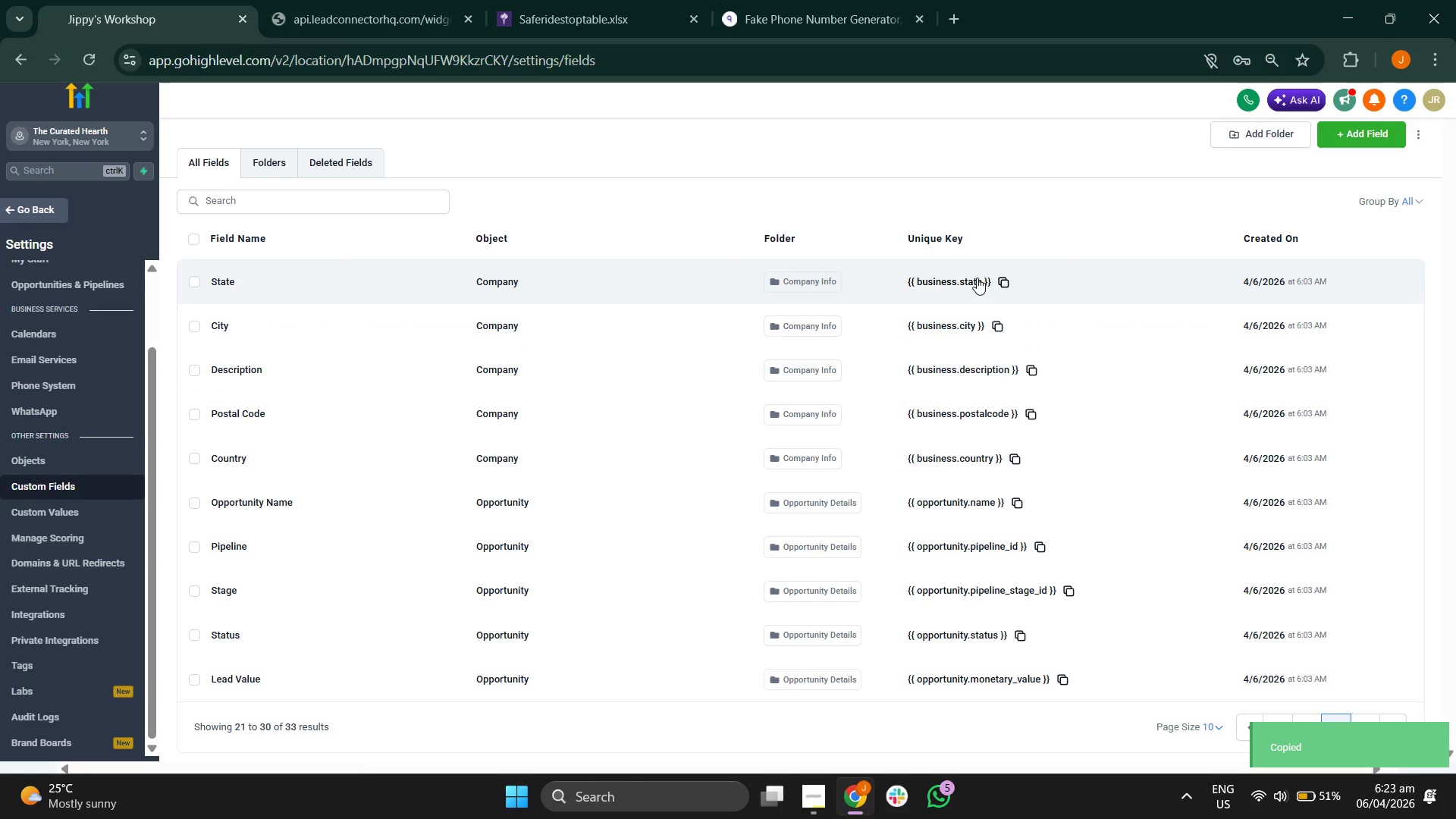 
left_click([1368, 739])
 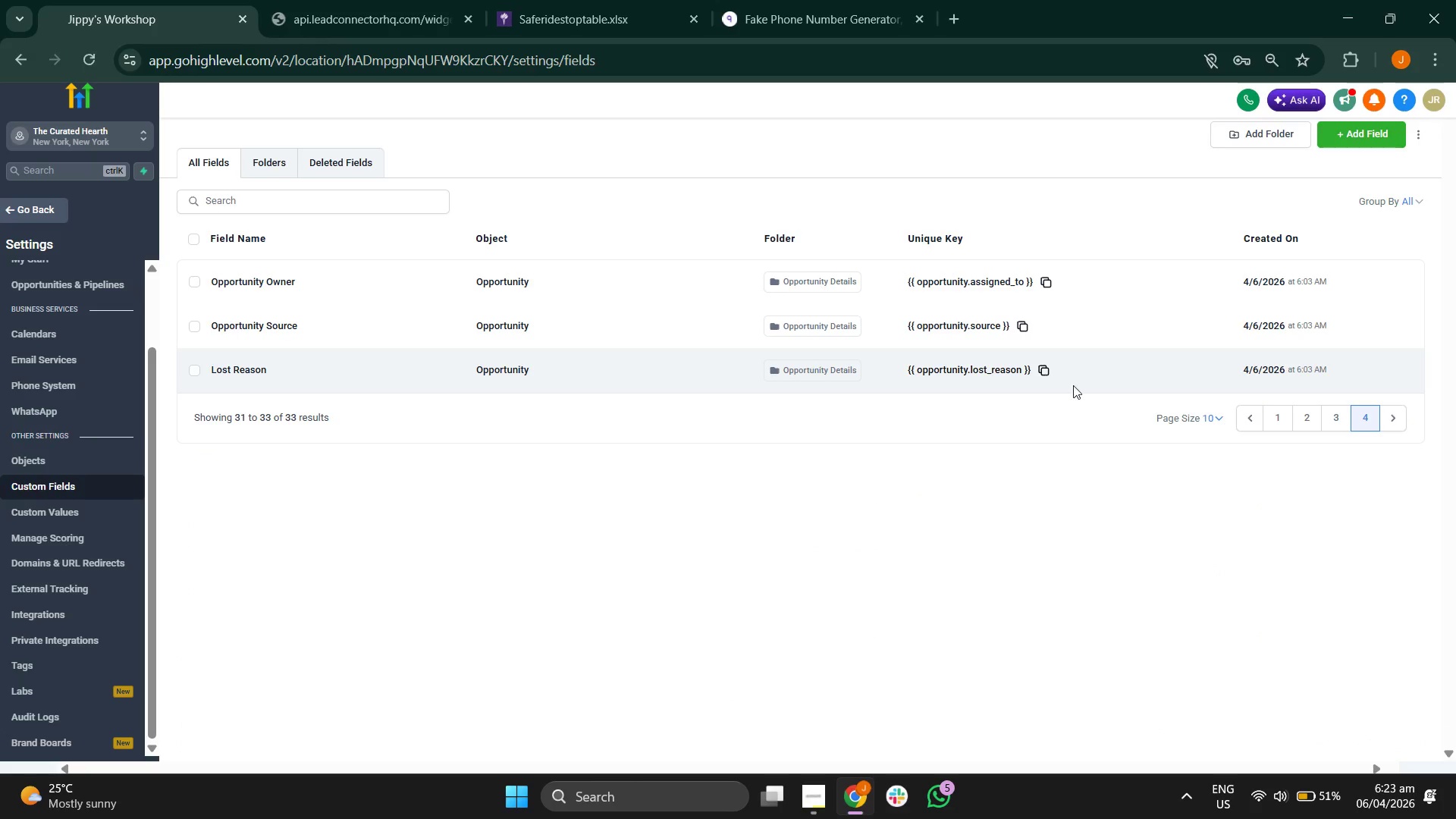 
wait(5.16)
 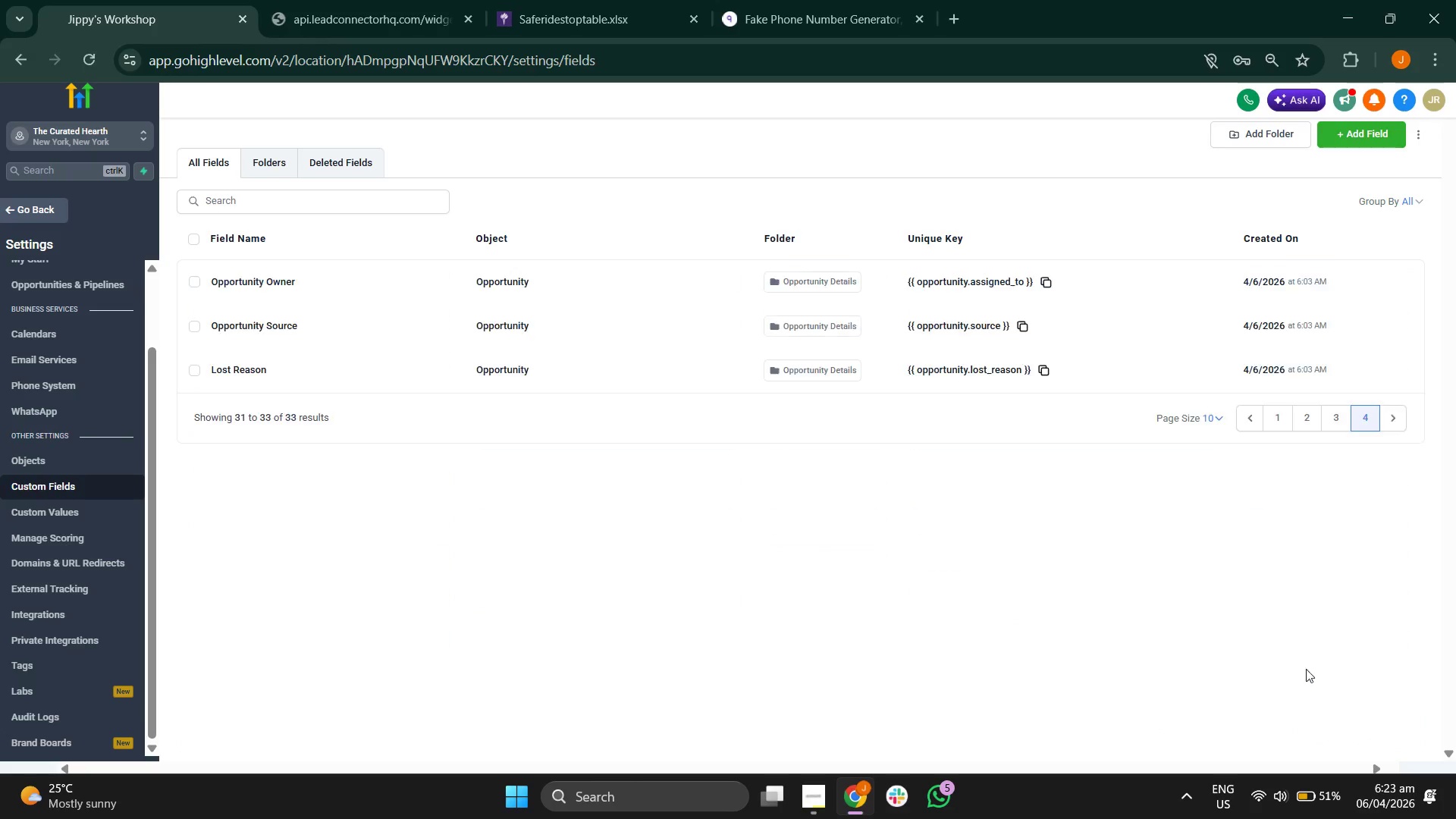 
left_click([1287, 419])
 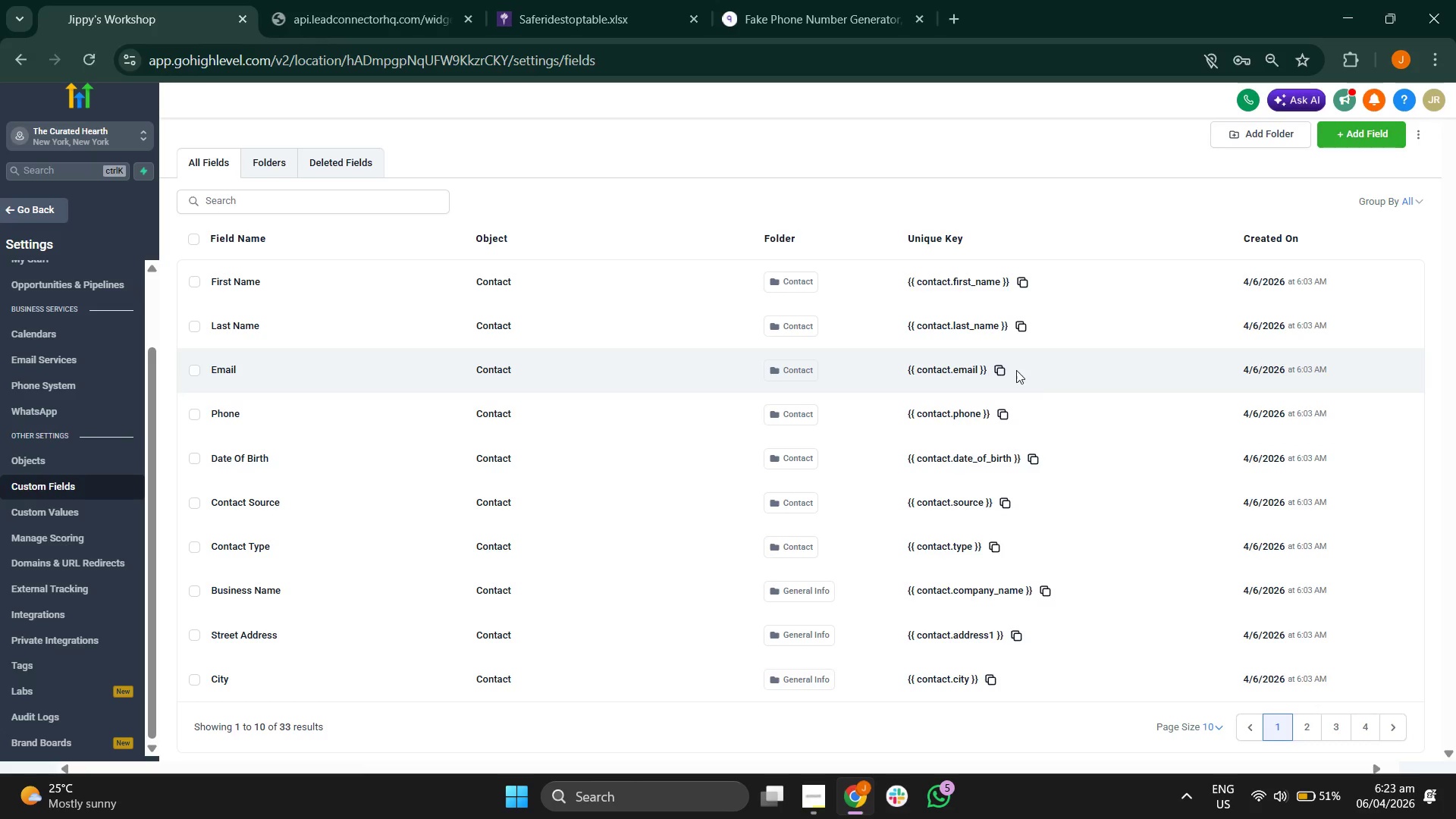 
wait(10.69)
 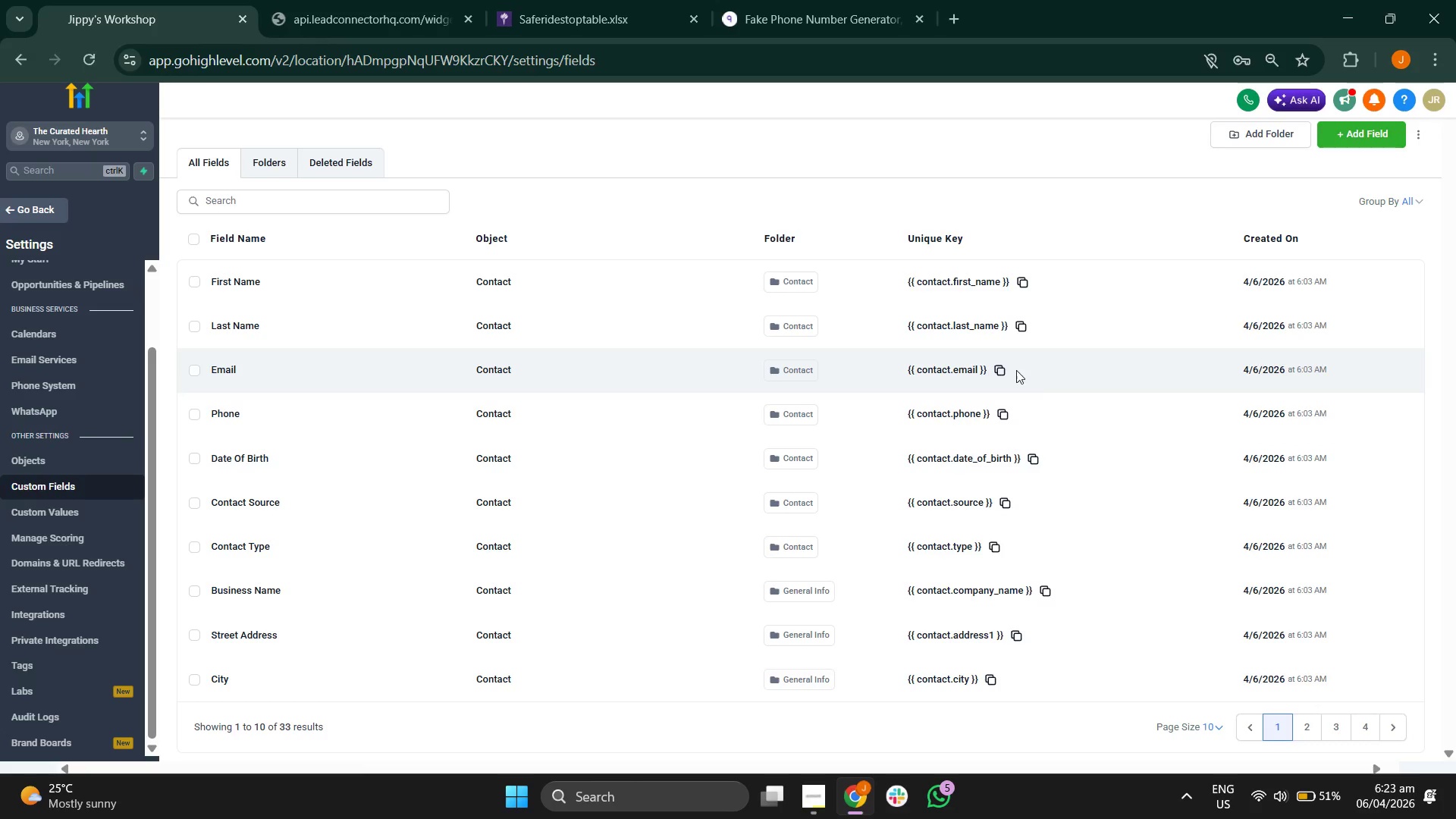 
left_click([1295, 724])
 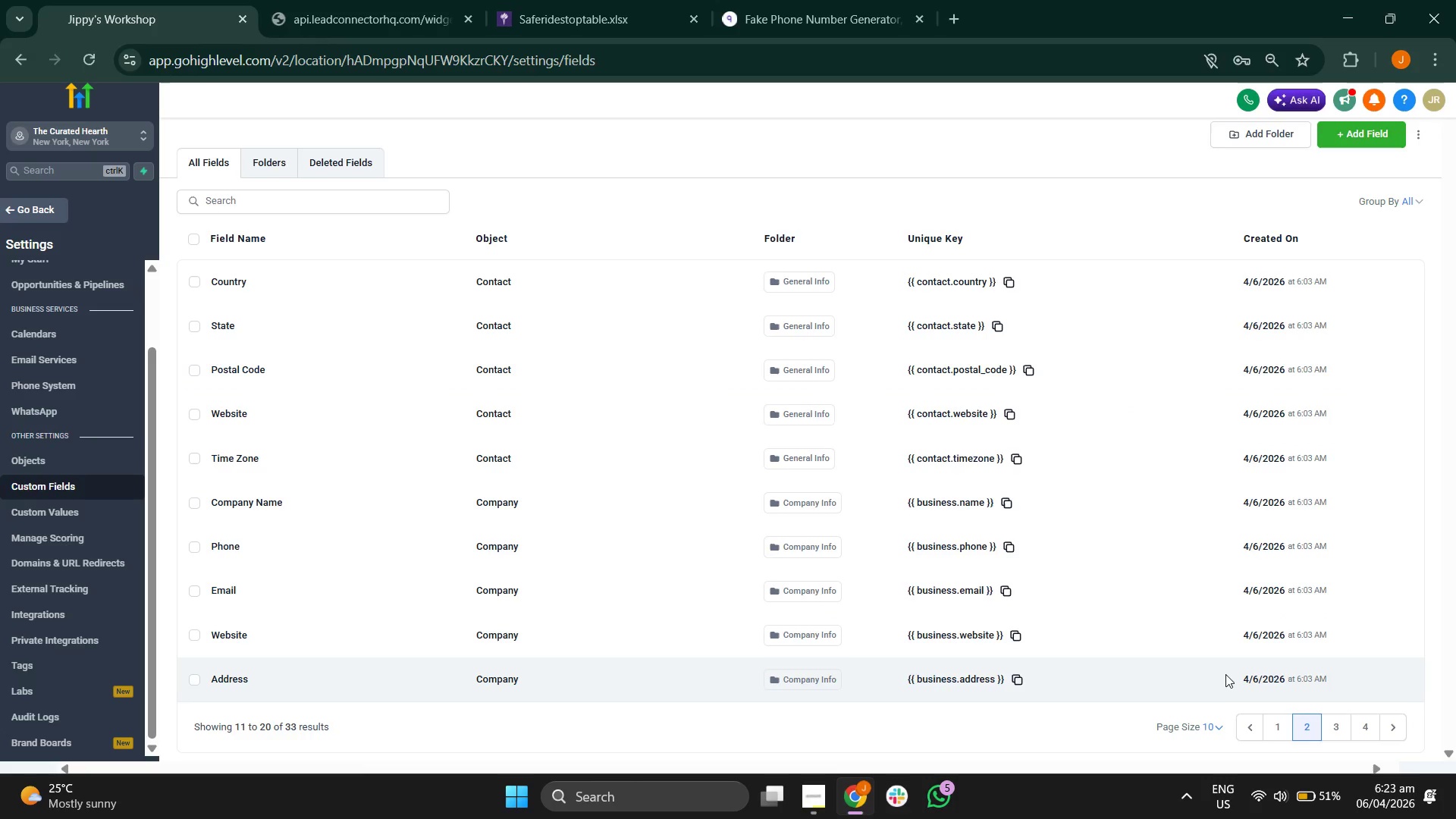 
left_click([1341, 724])
 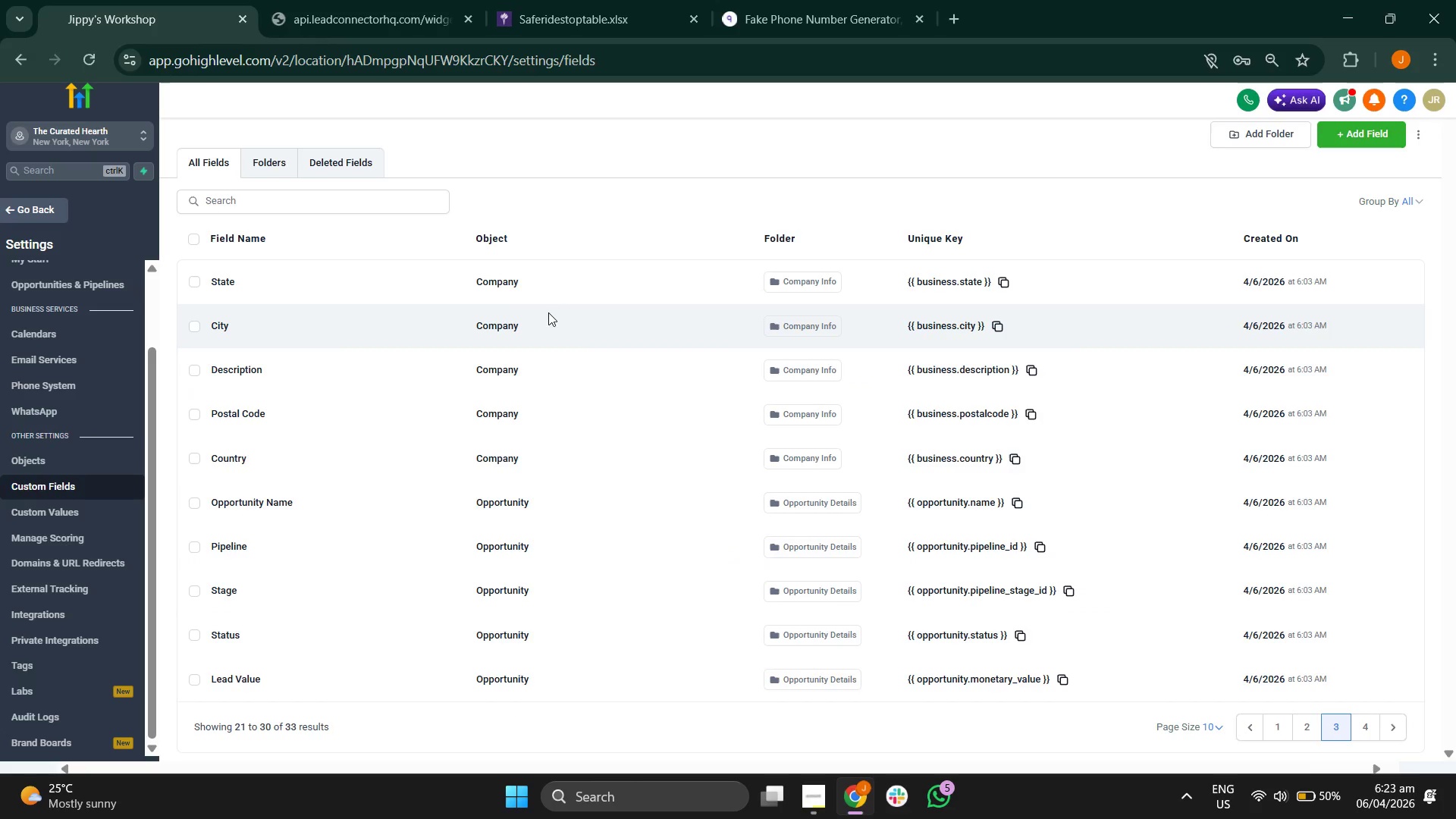 
wait(7.12)
 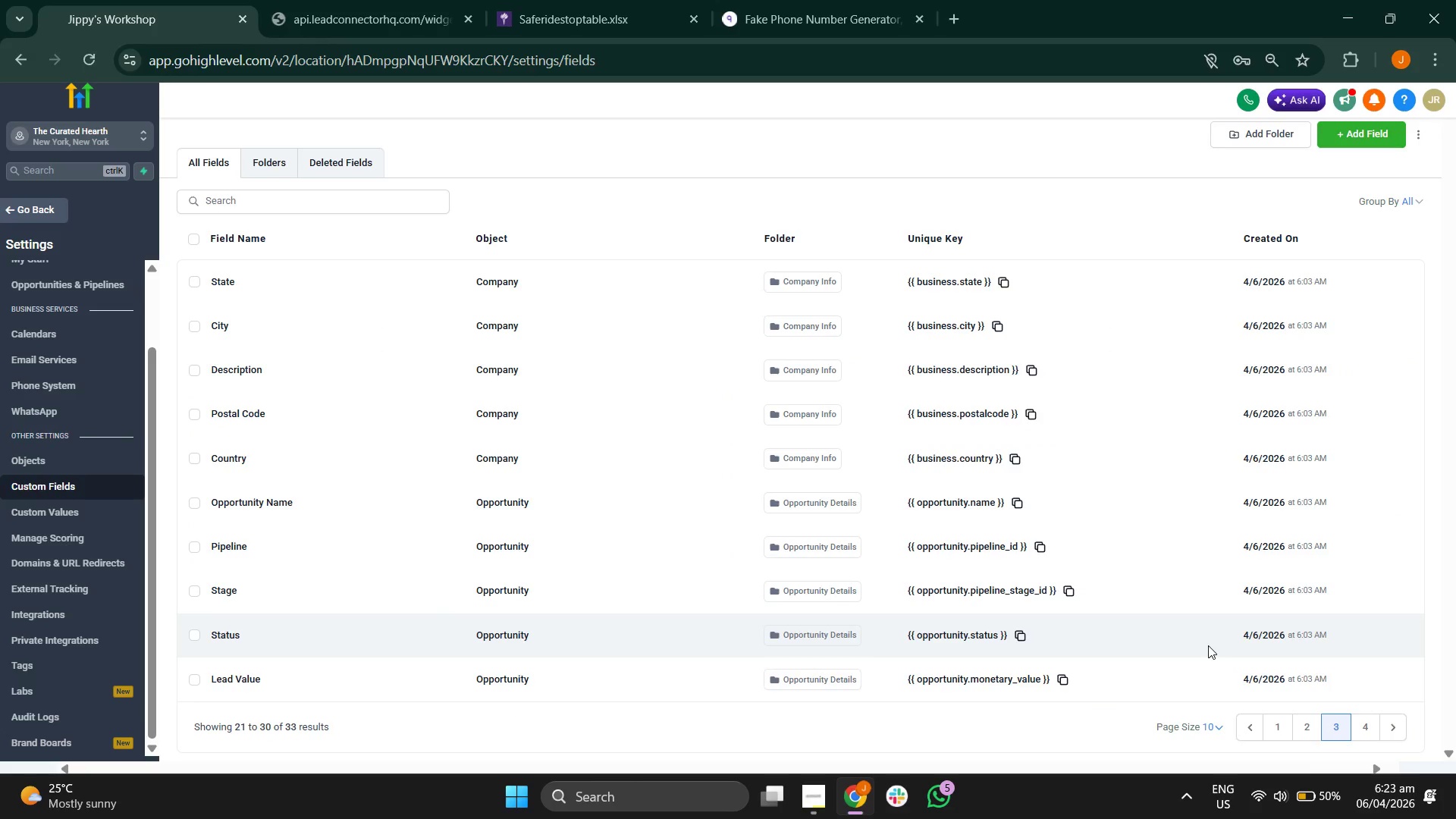 
left_click([275, 170])
 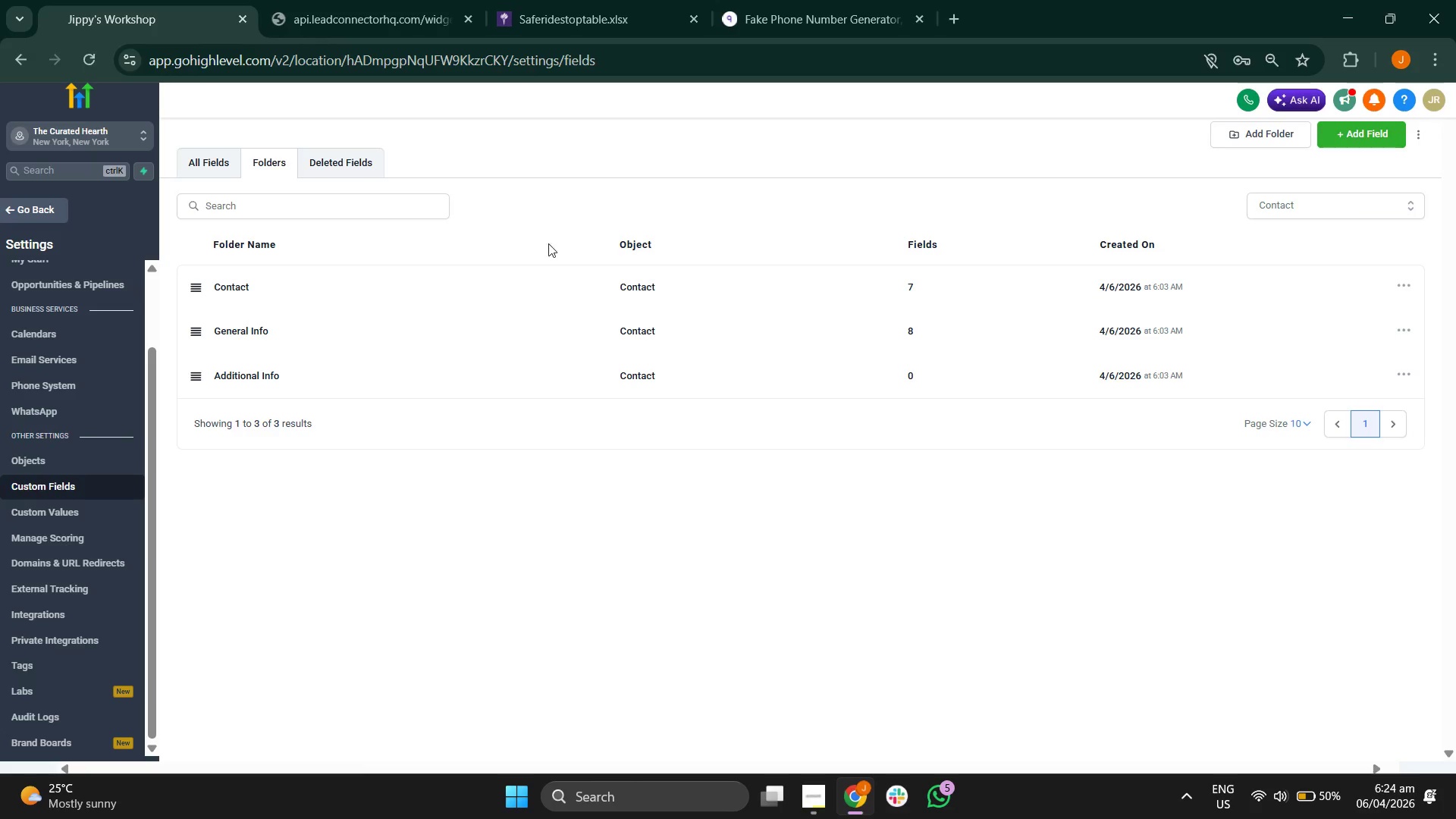 
left_click([554, 282])
 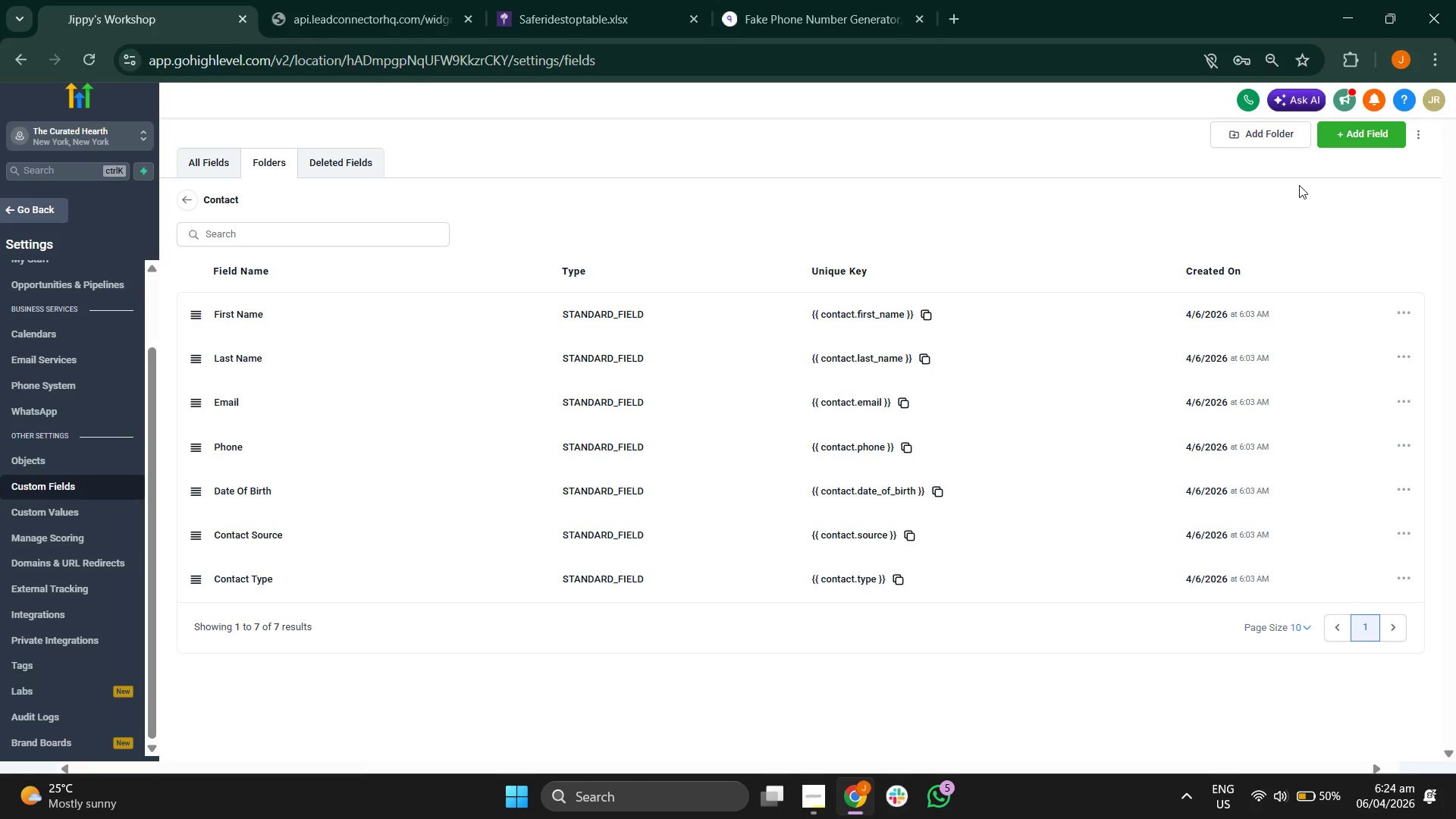 
wait(14.44)
 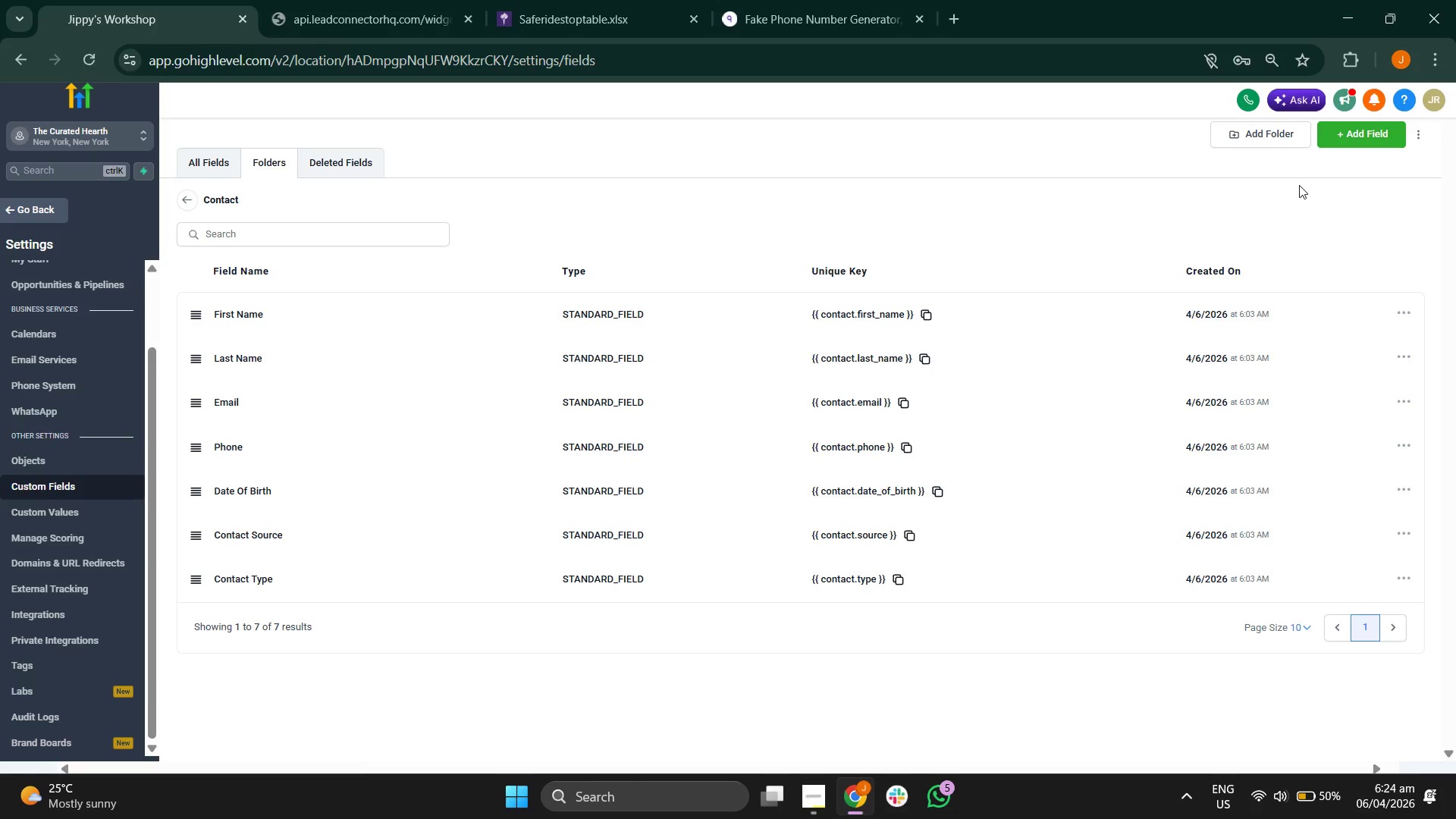 
left_click([1352, 133])
 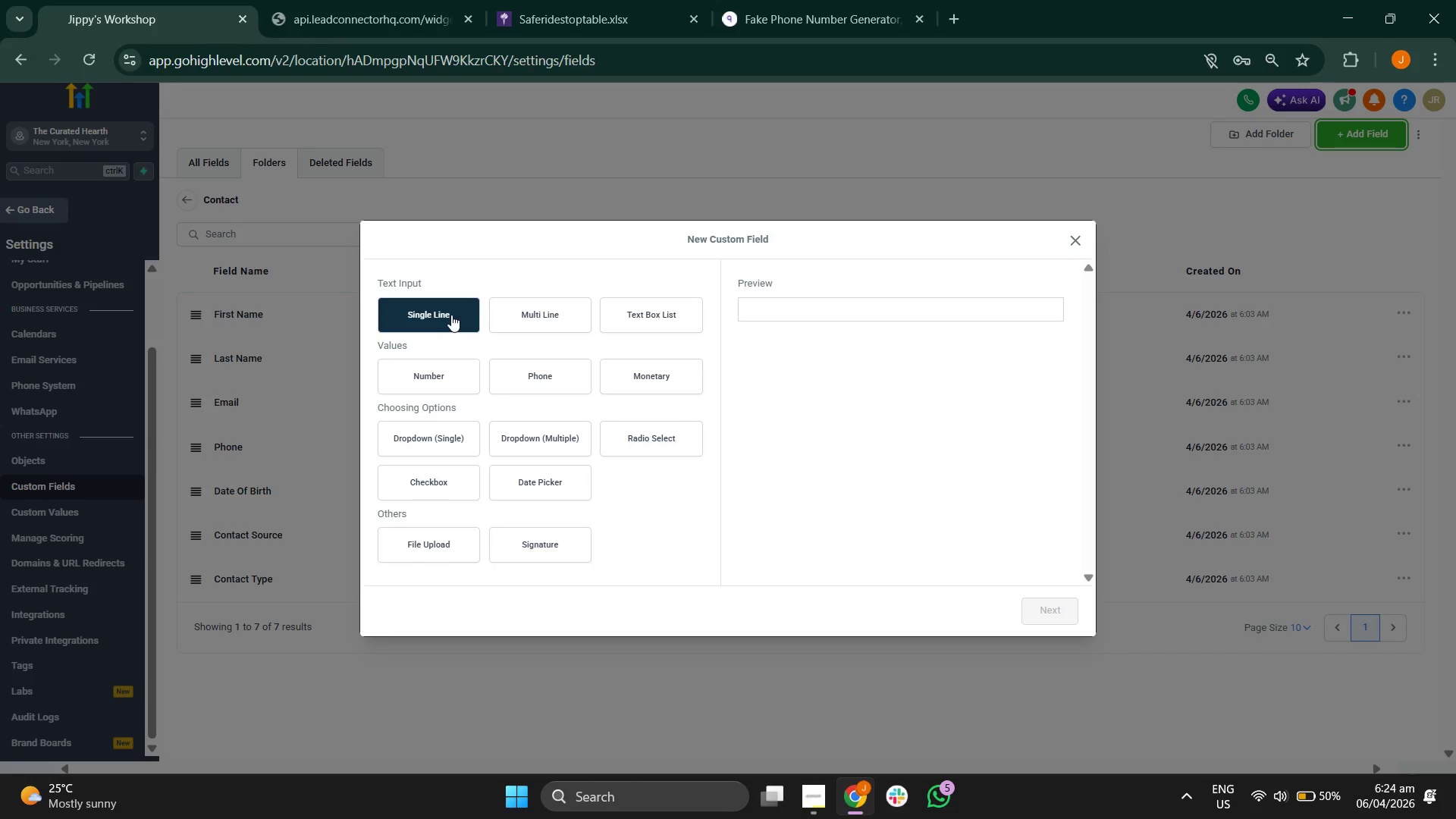 
wait(5.08)
 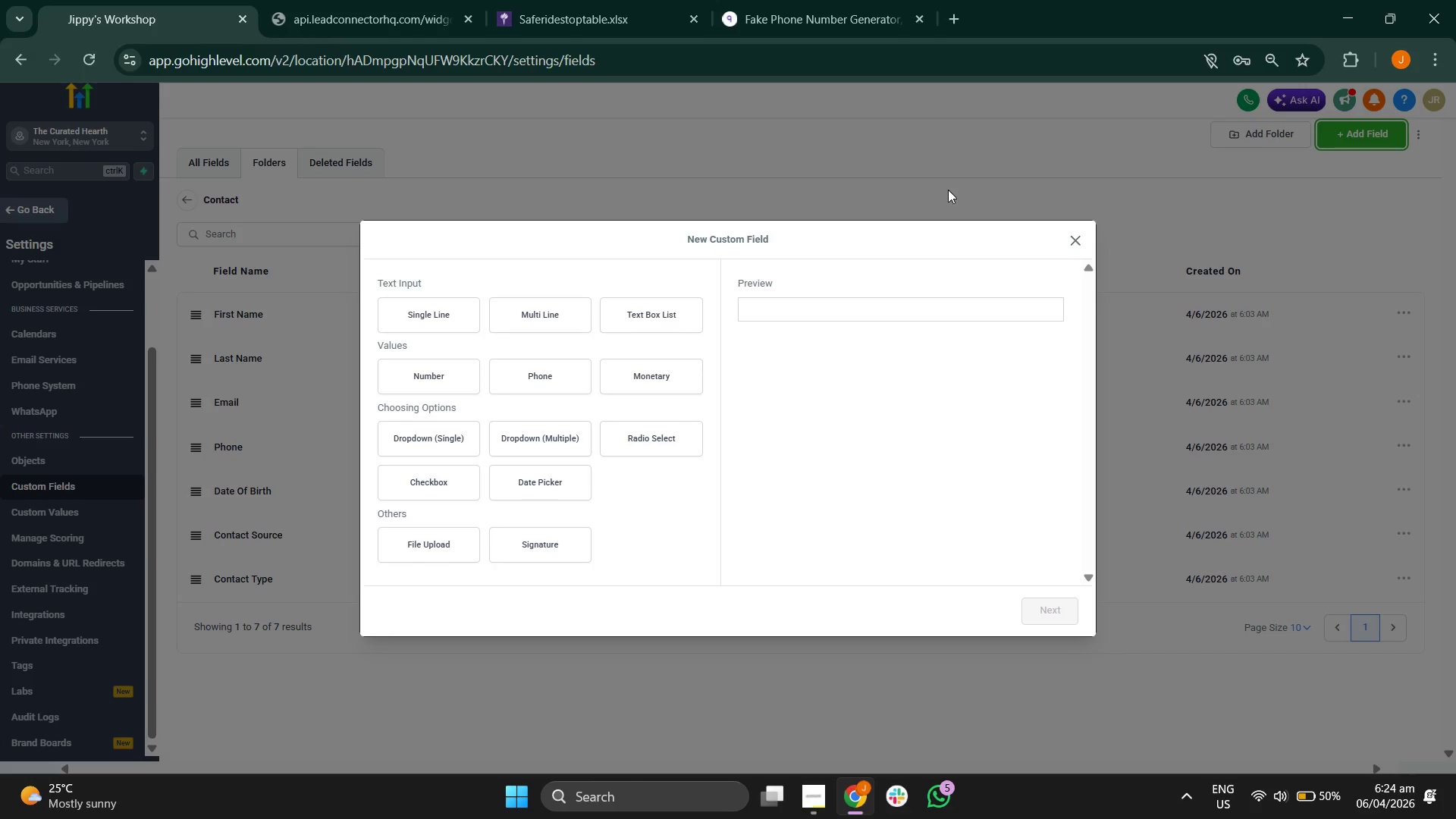 
left_click([451, 315])
 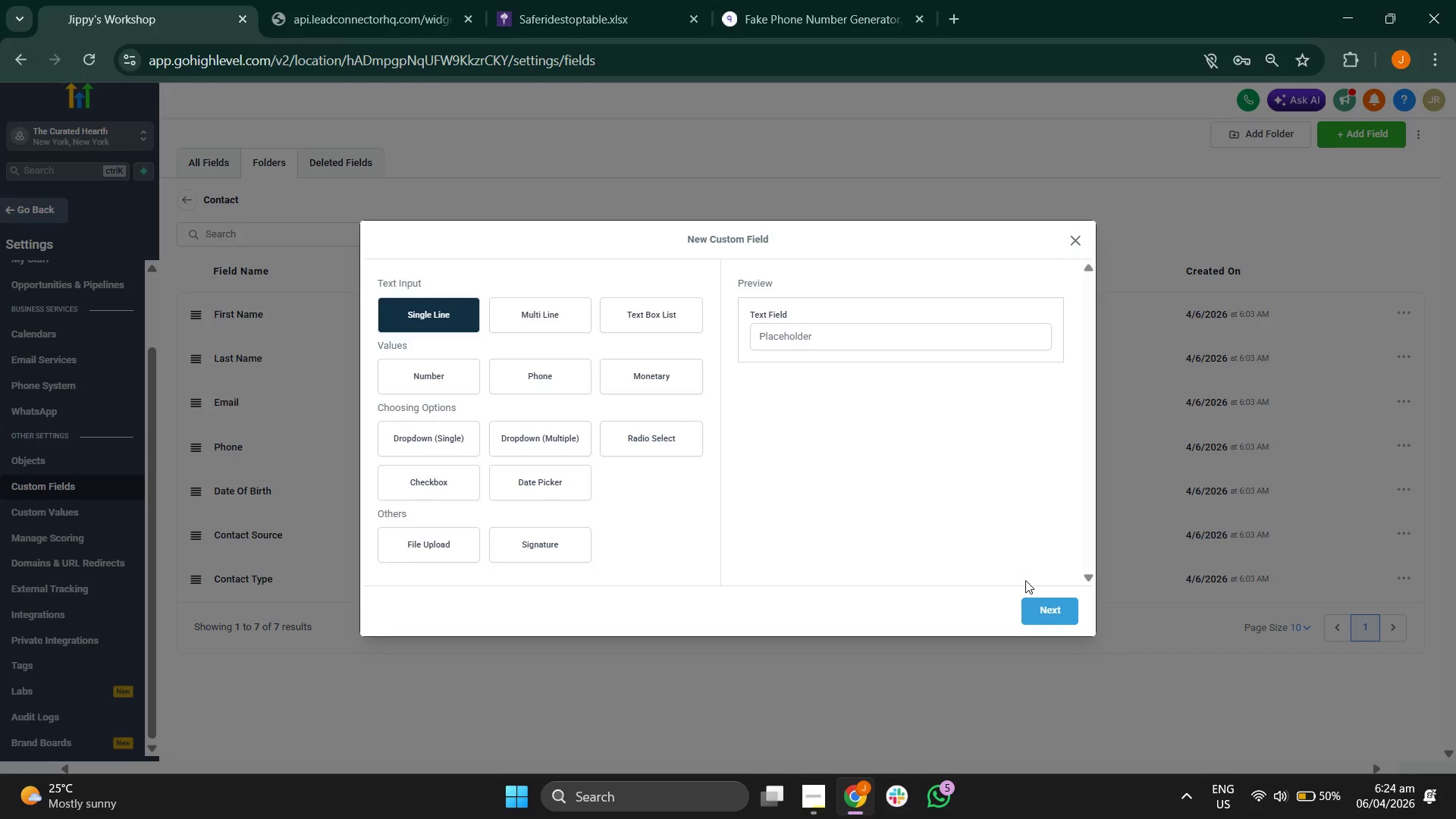 
left_click([1057, 606])
 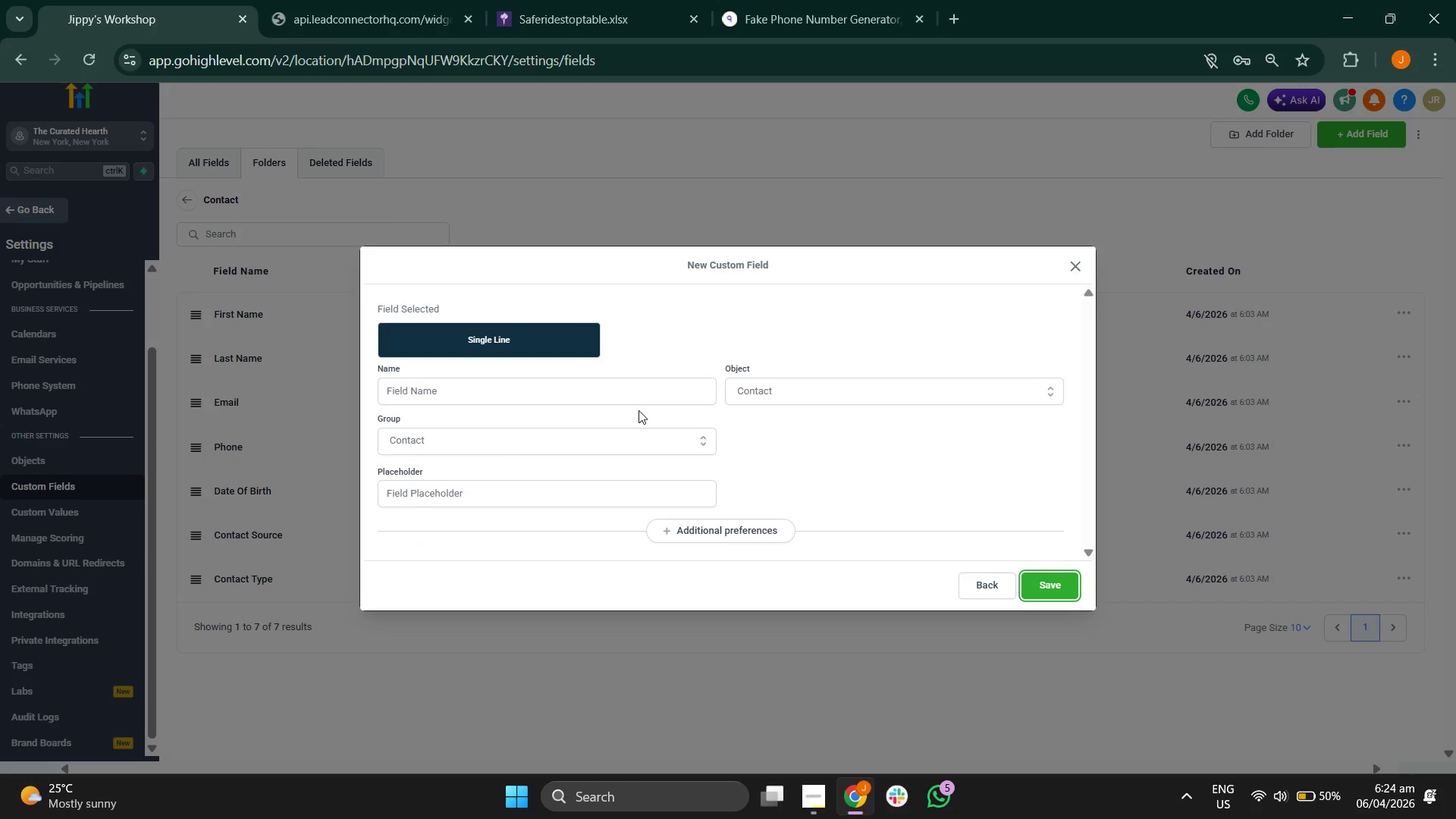 
left_click([627, 396])
 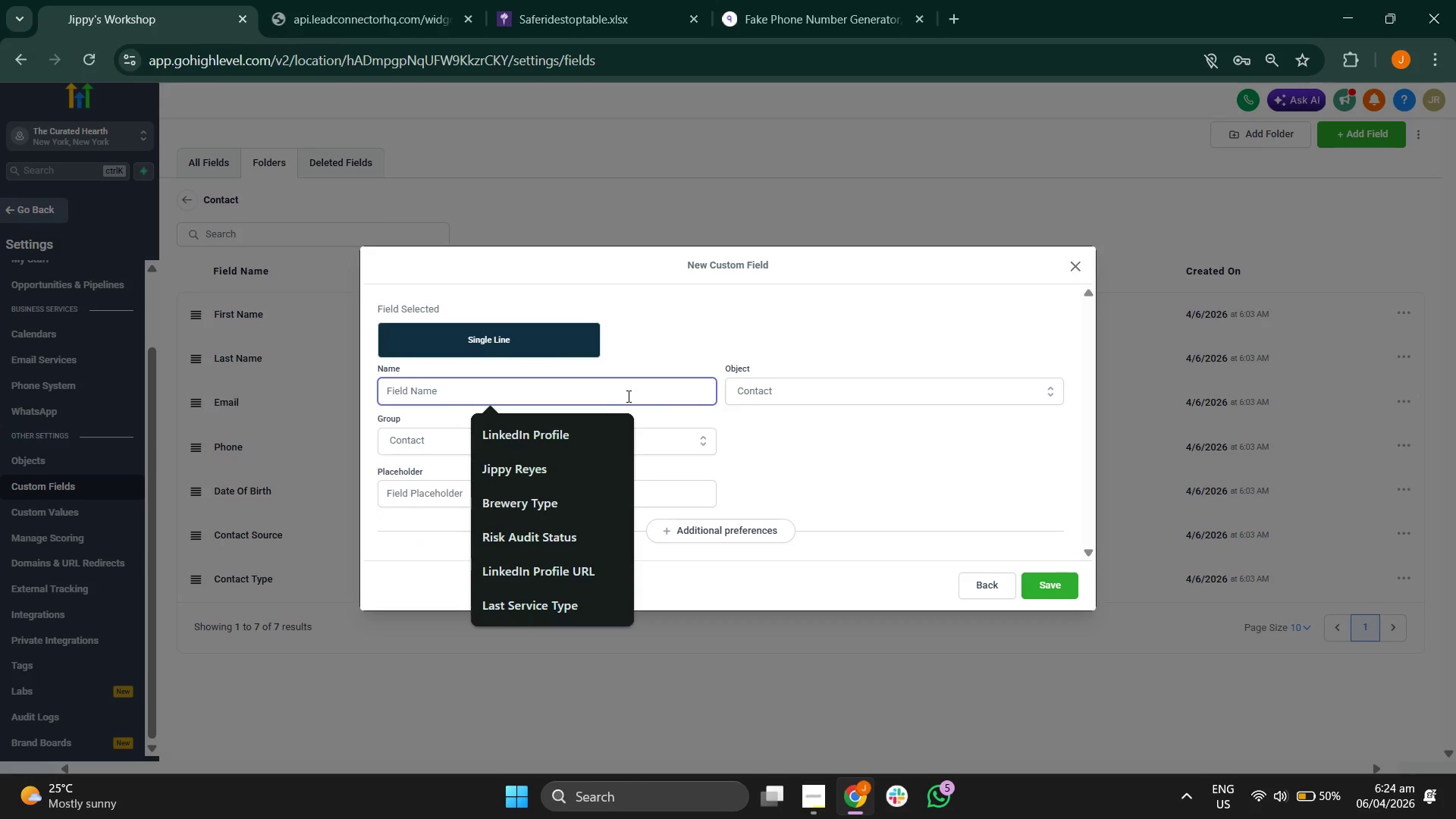 
type(Neighbord)
key(Backspace)
type(hood Focus)
 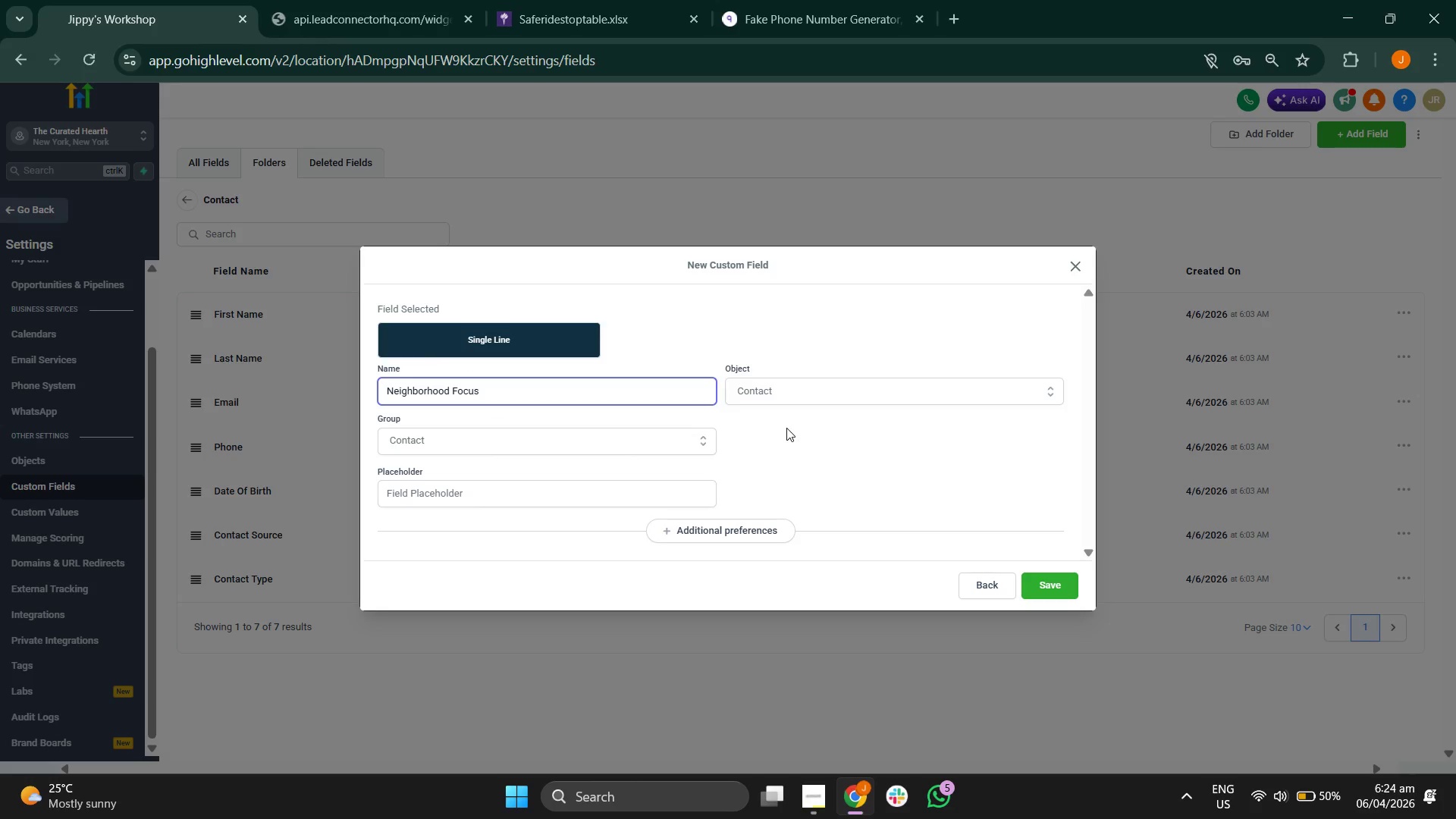 
left_click([786, 428])
 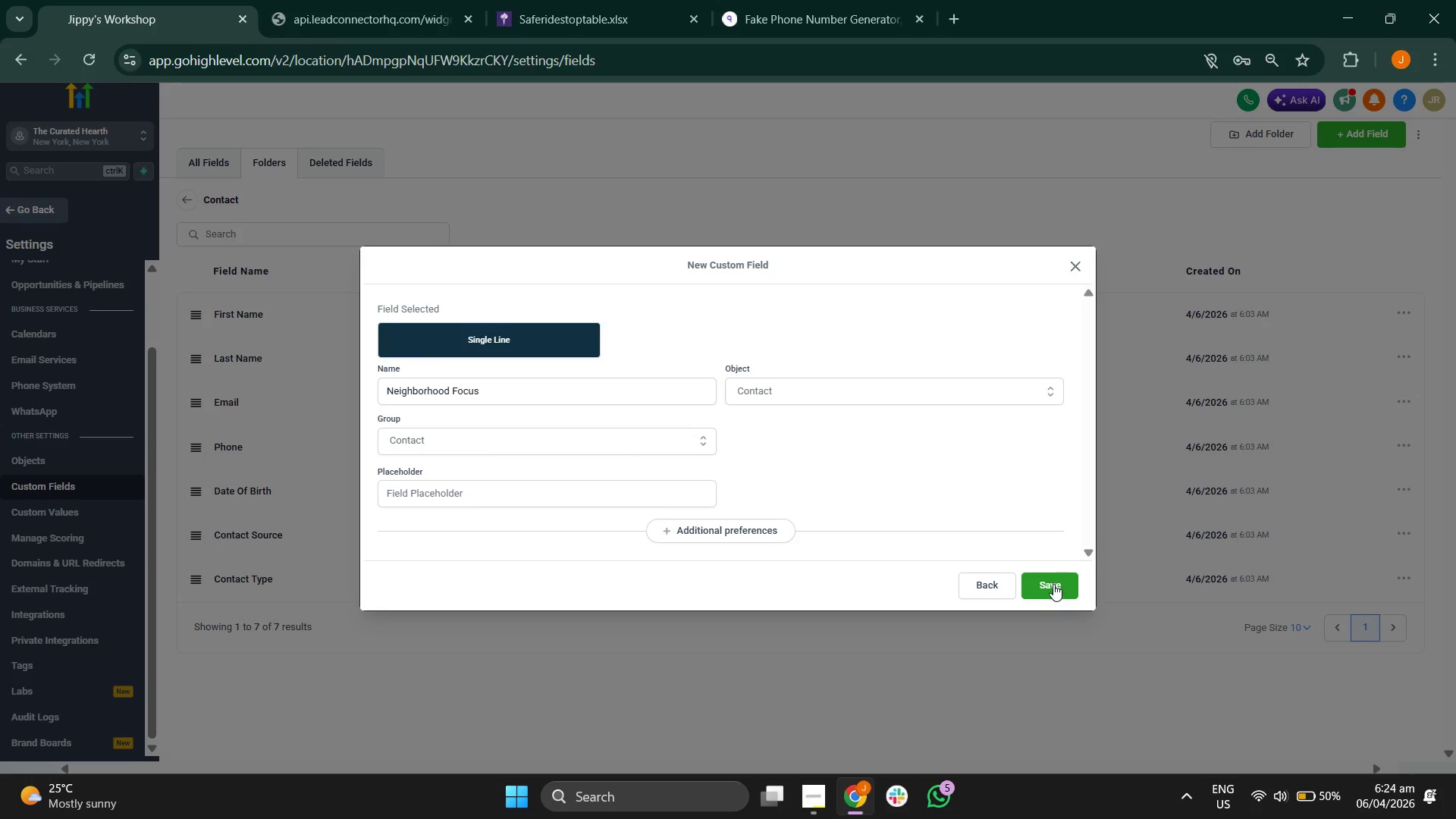 
left_click([1053, 585])
 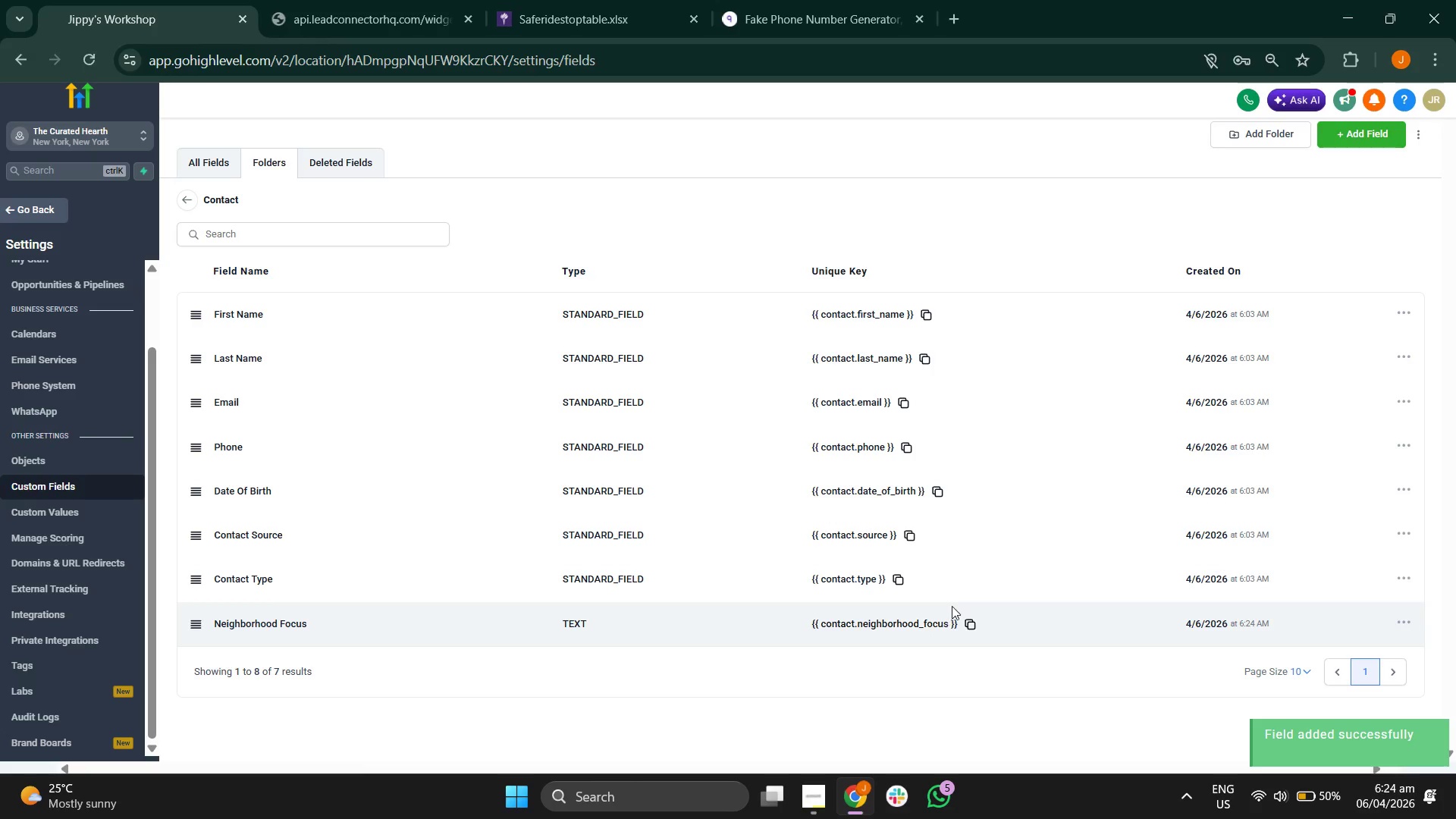 
left_click([968, 623])
 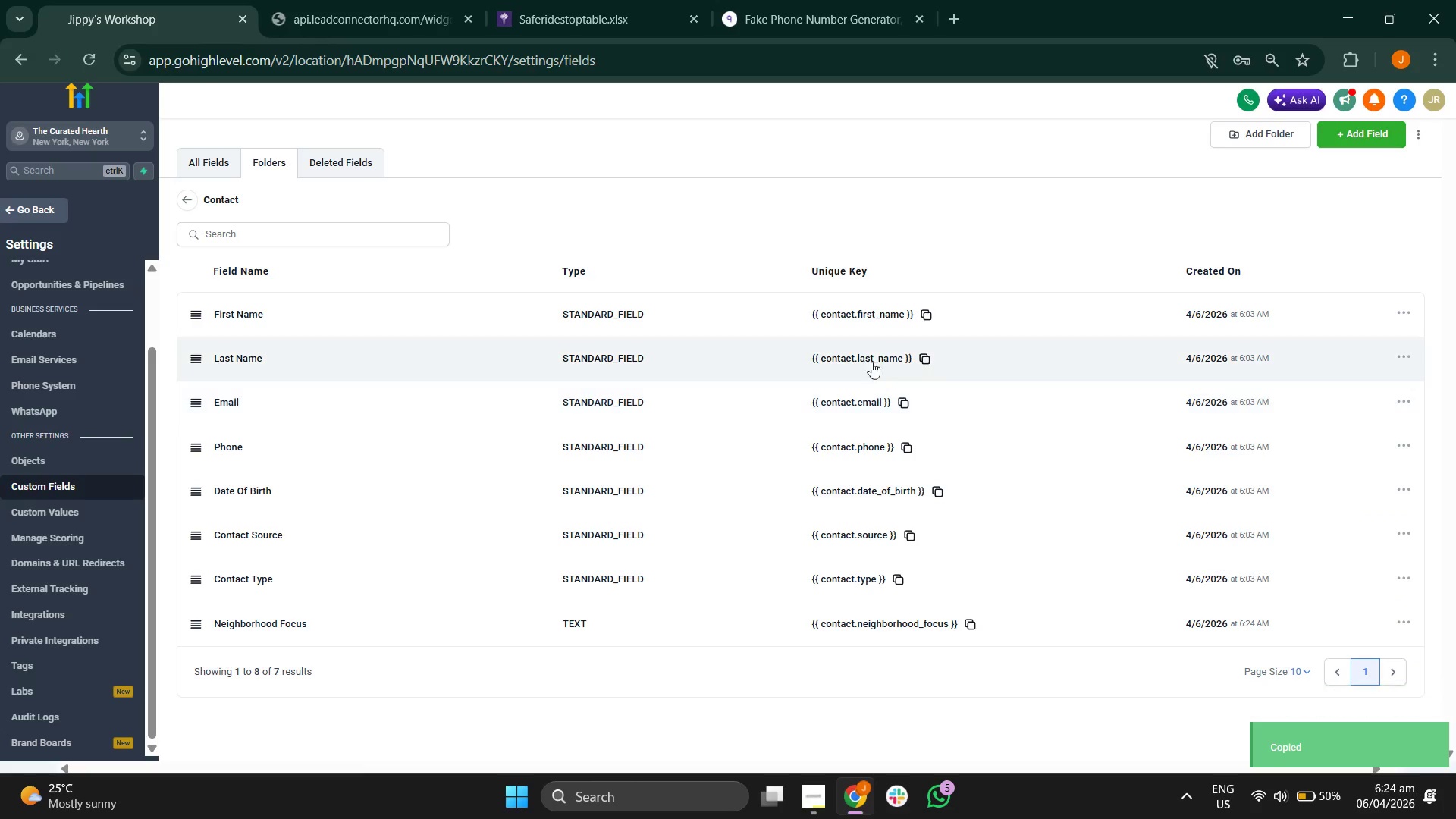 
wait(8.47)
 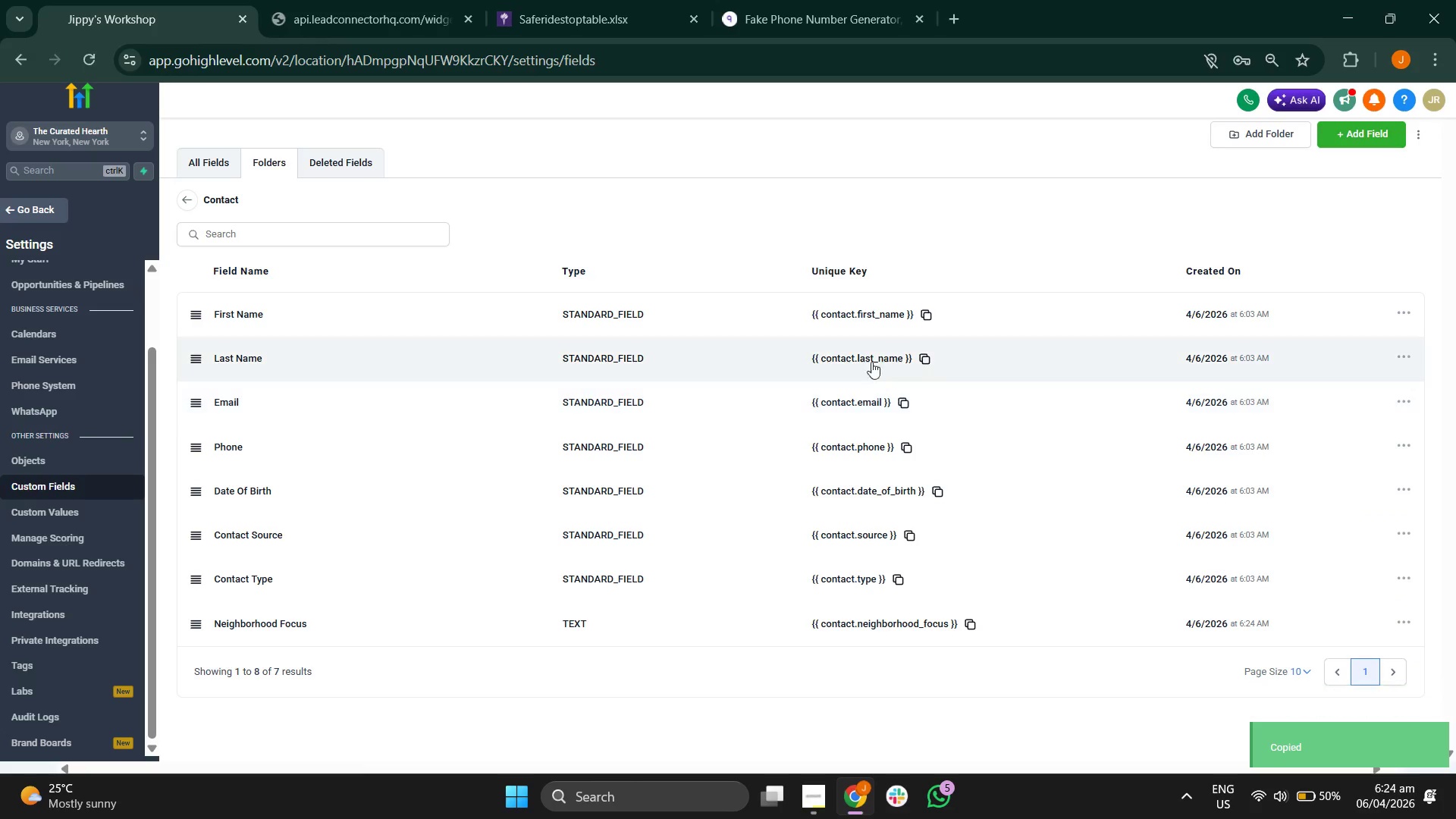 
left_click([186, 201])
 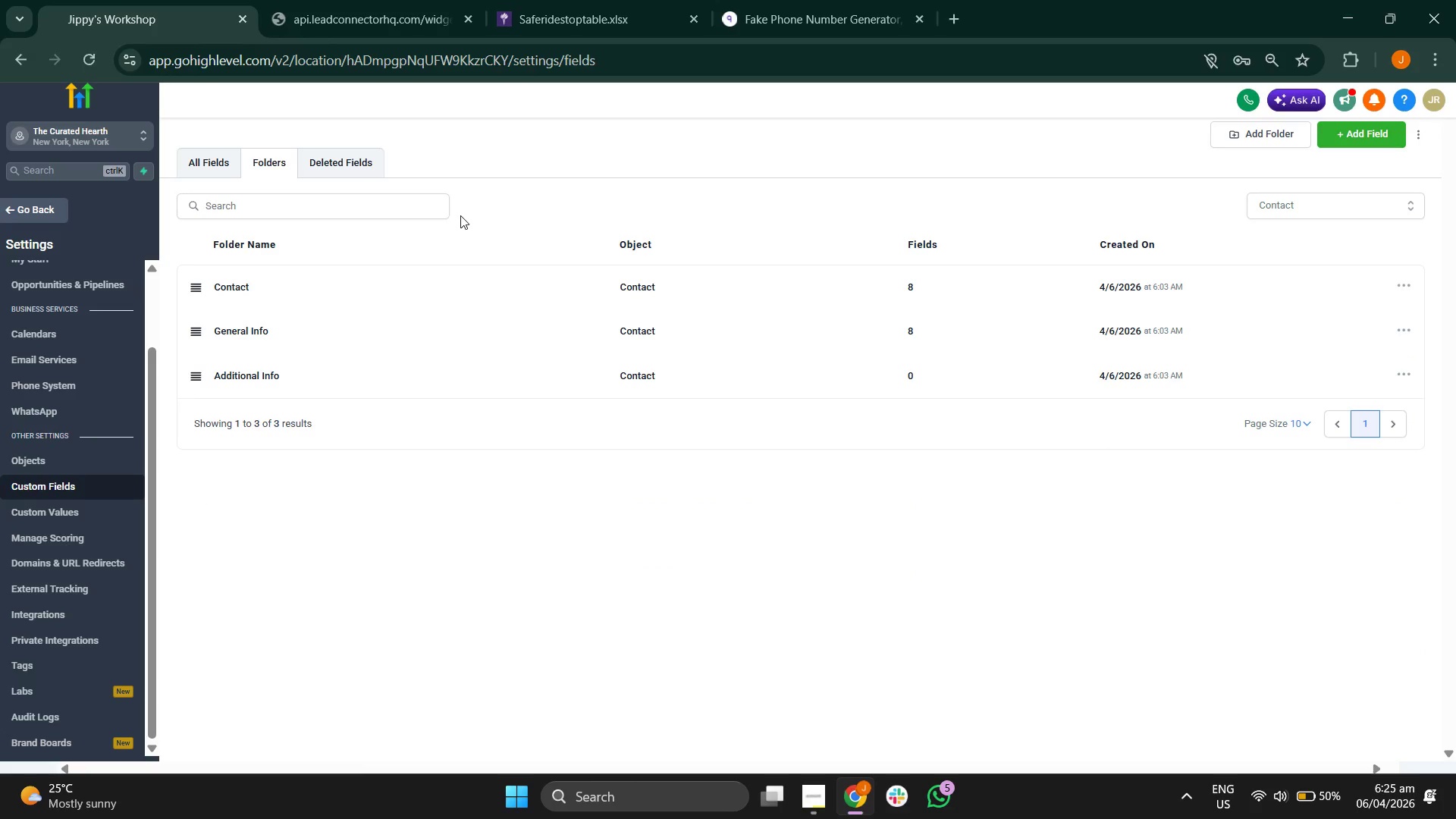 
wait(5.34)
 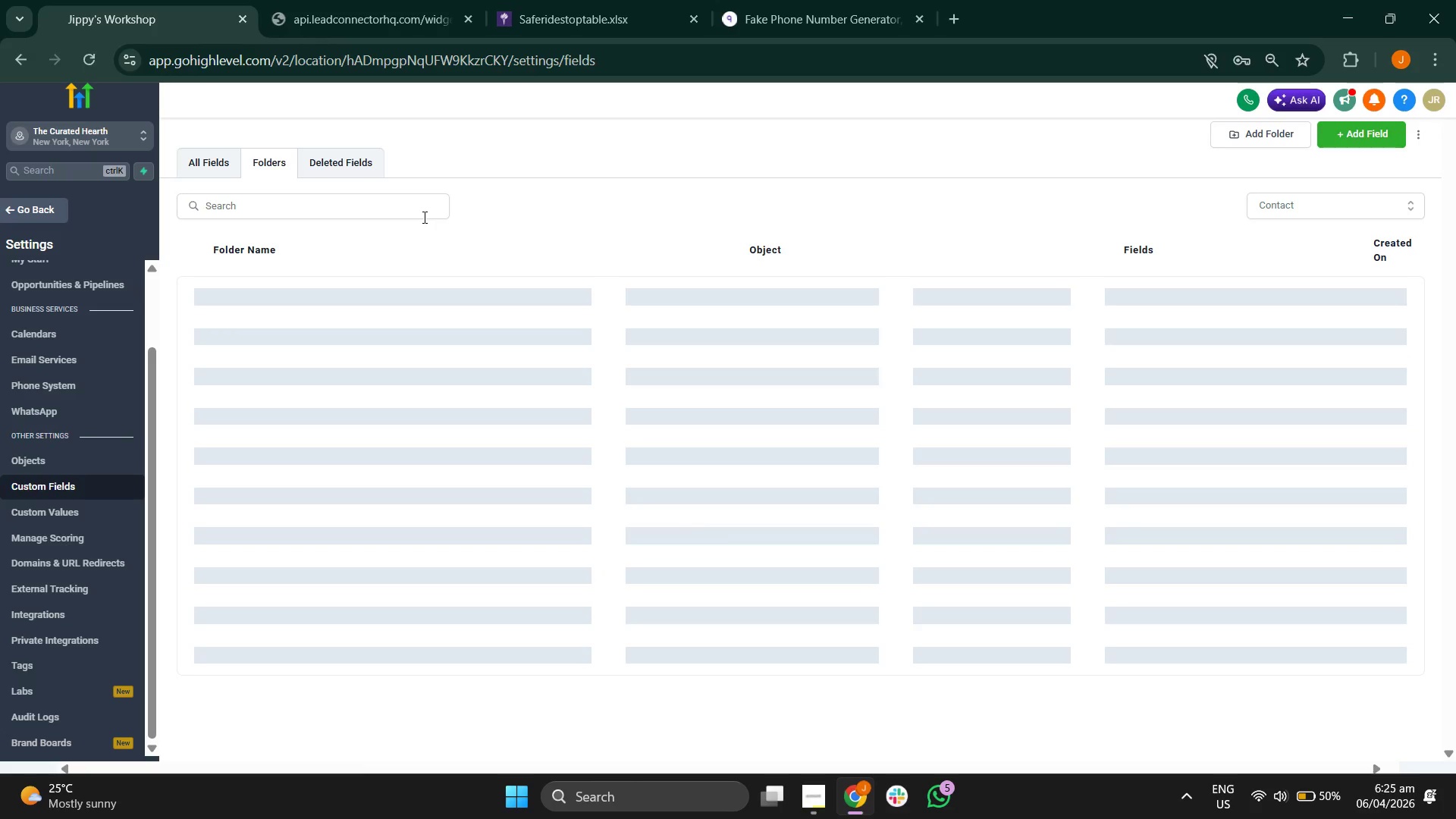 
left_click([224, 168])
 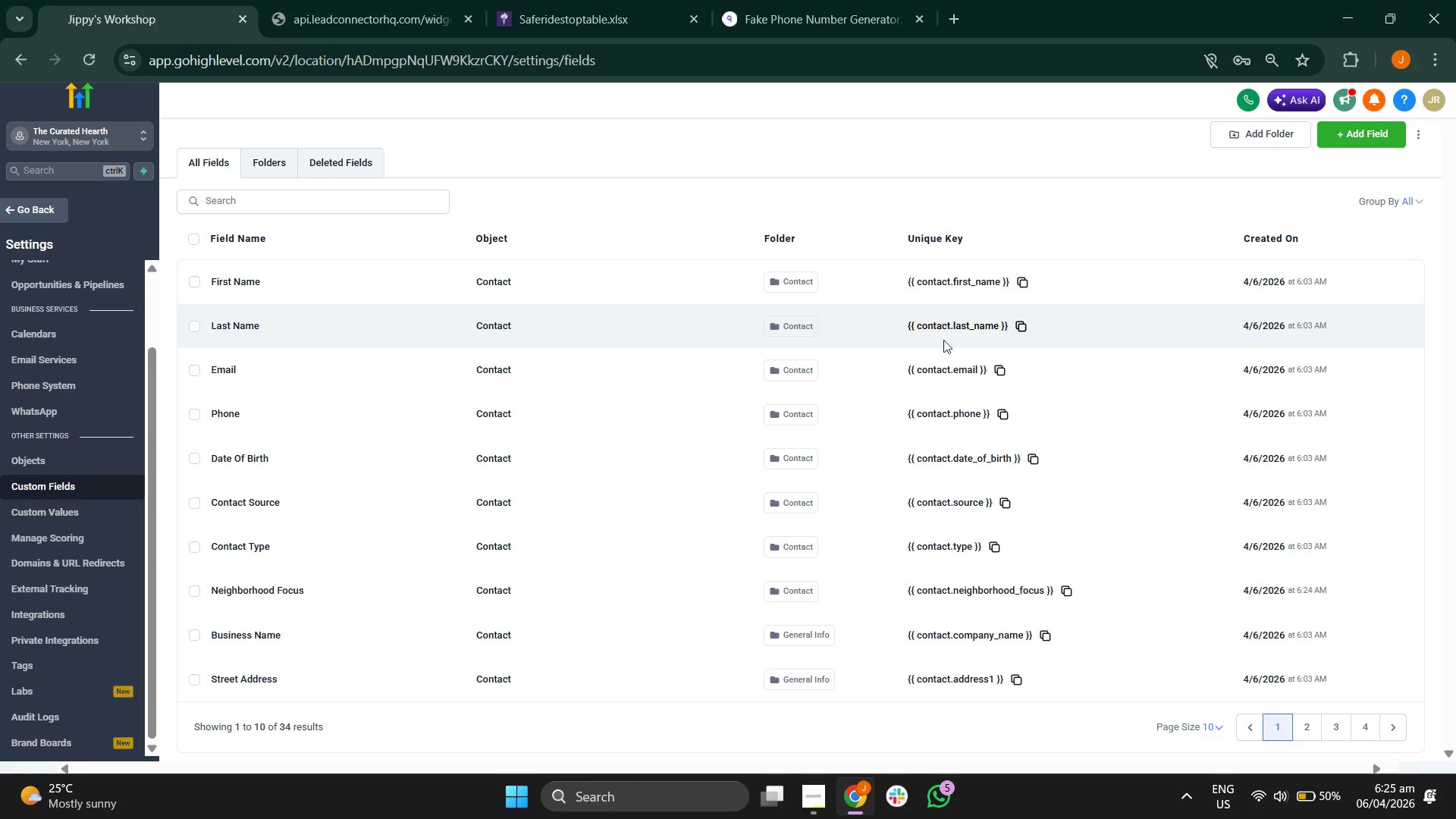 
wait(8.86)
 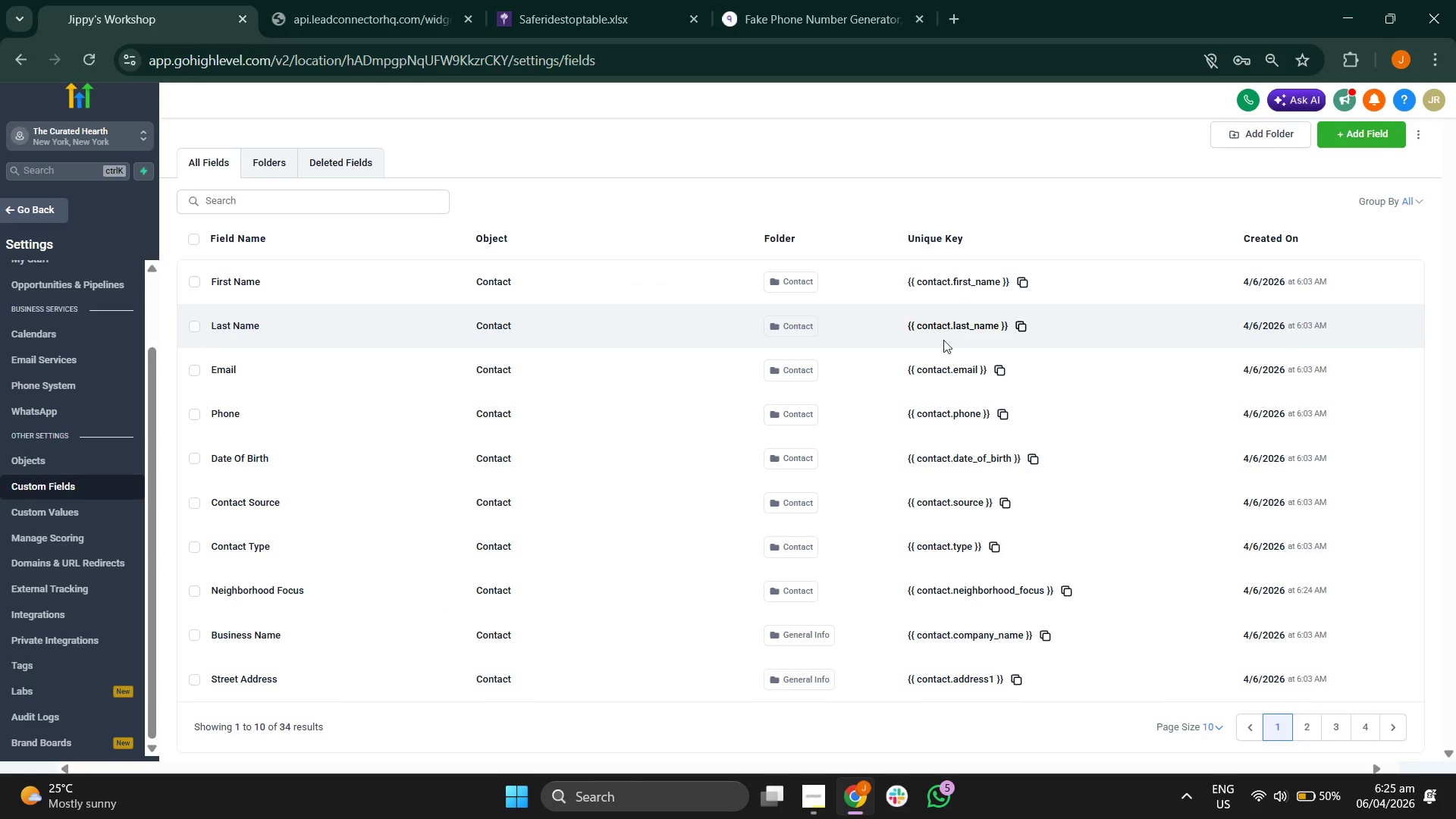 
left_click([1310, 725])
 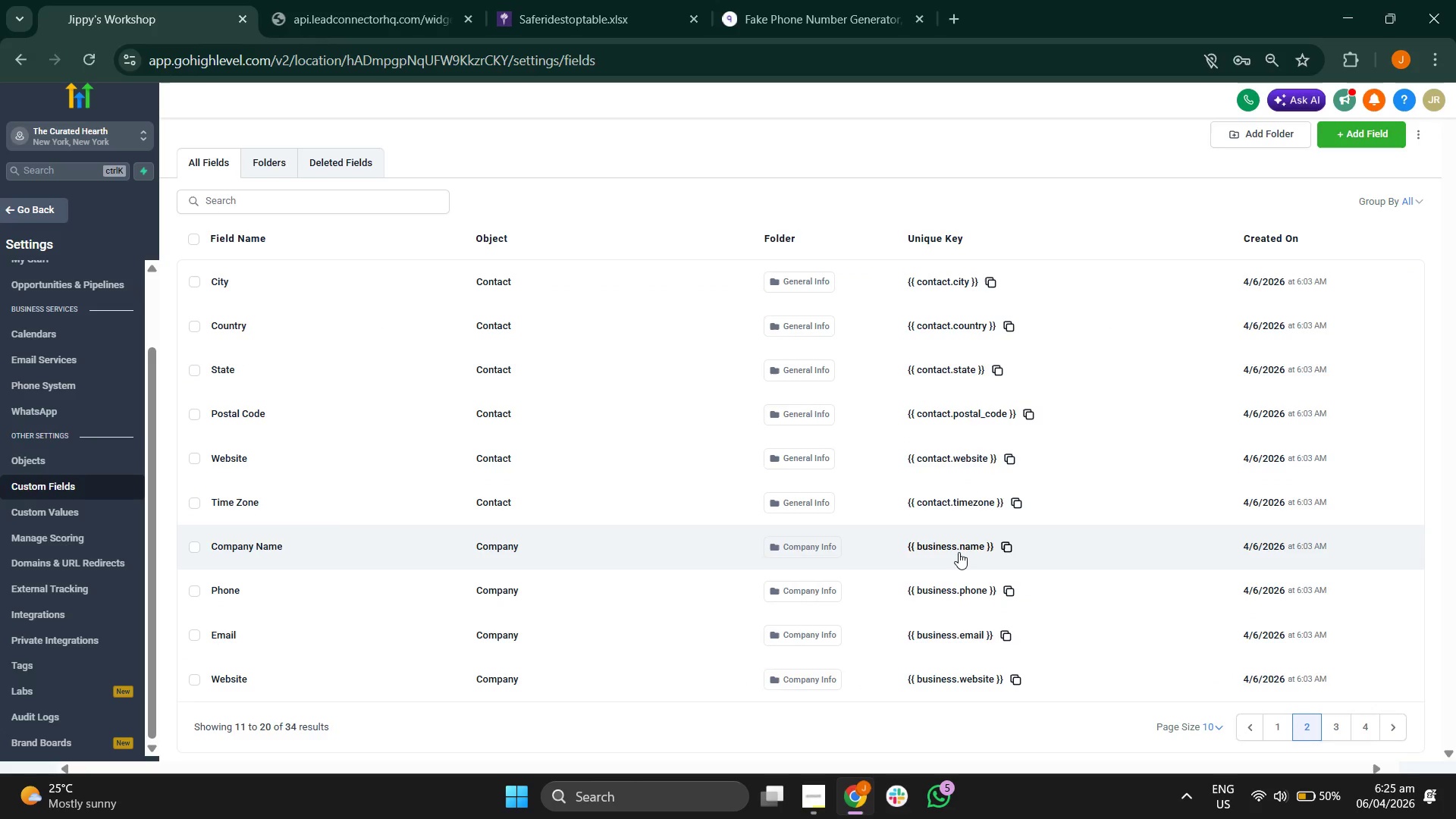 
wait(10.3)
 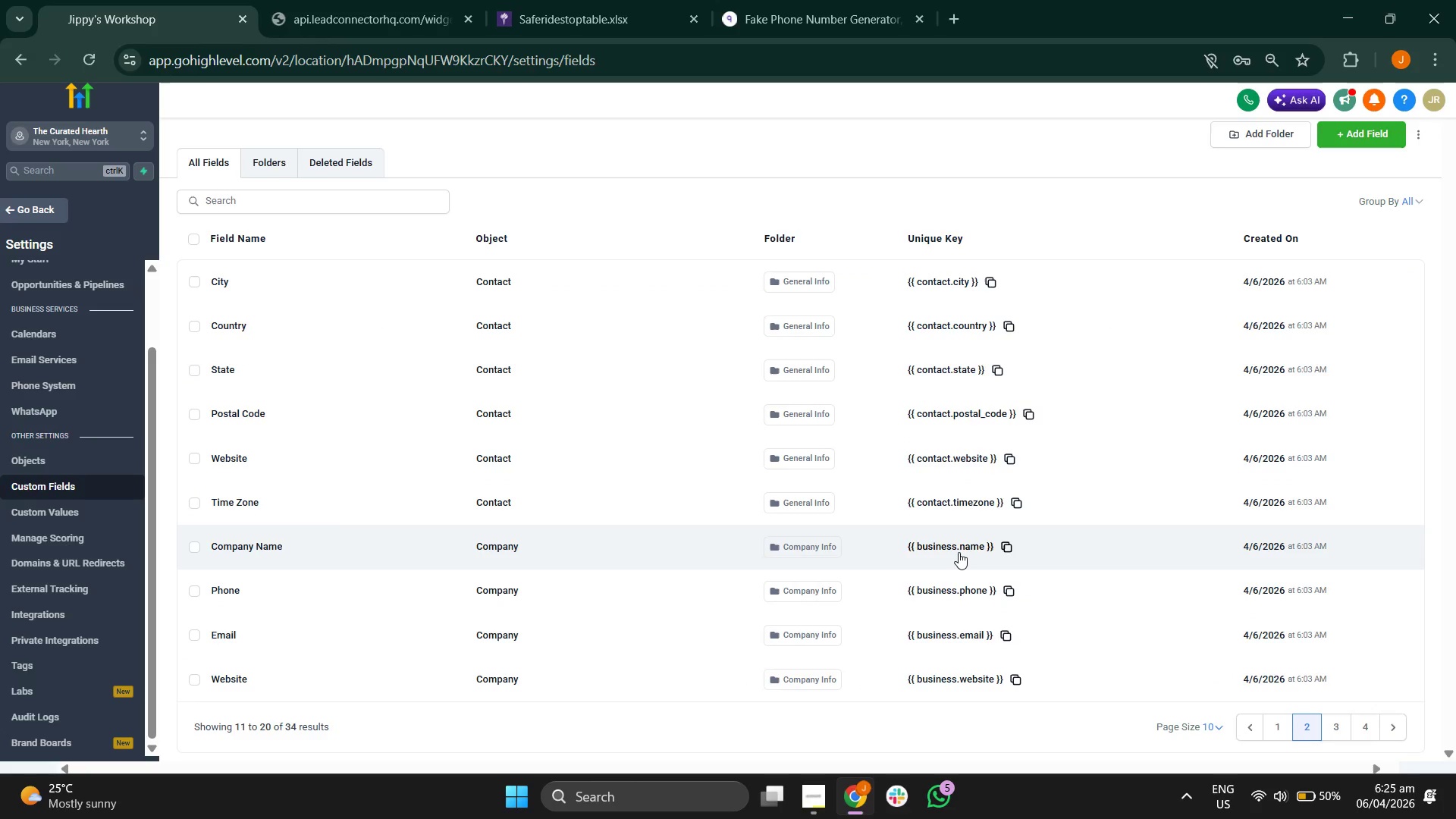 
left_click([1332, 722])
 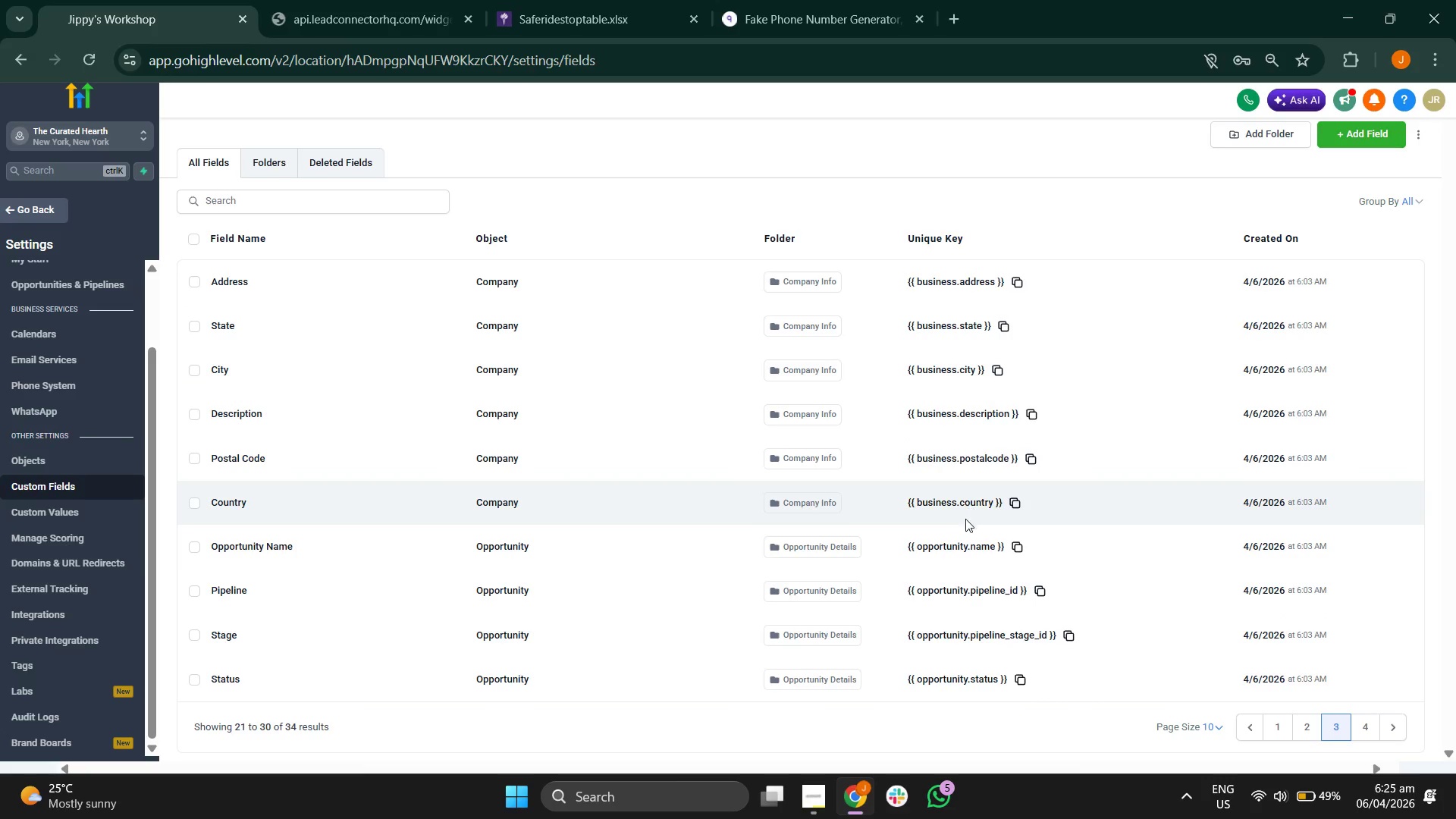 
wait(11.11)
 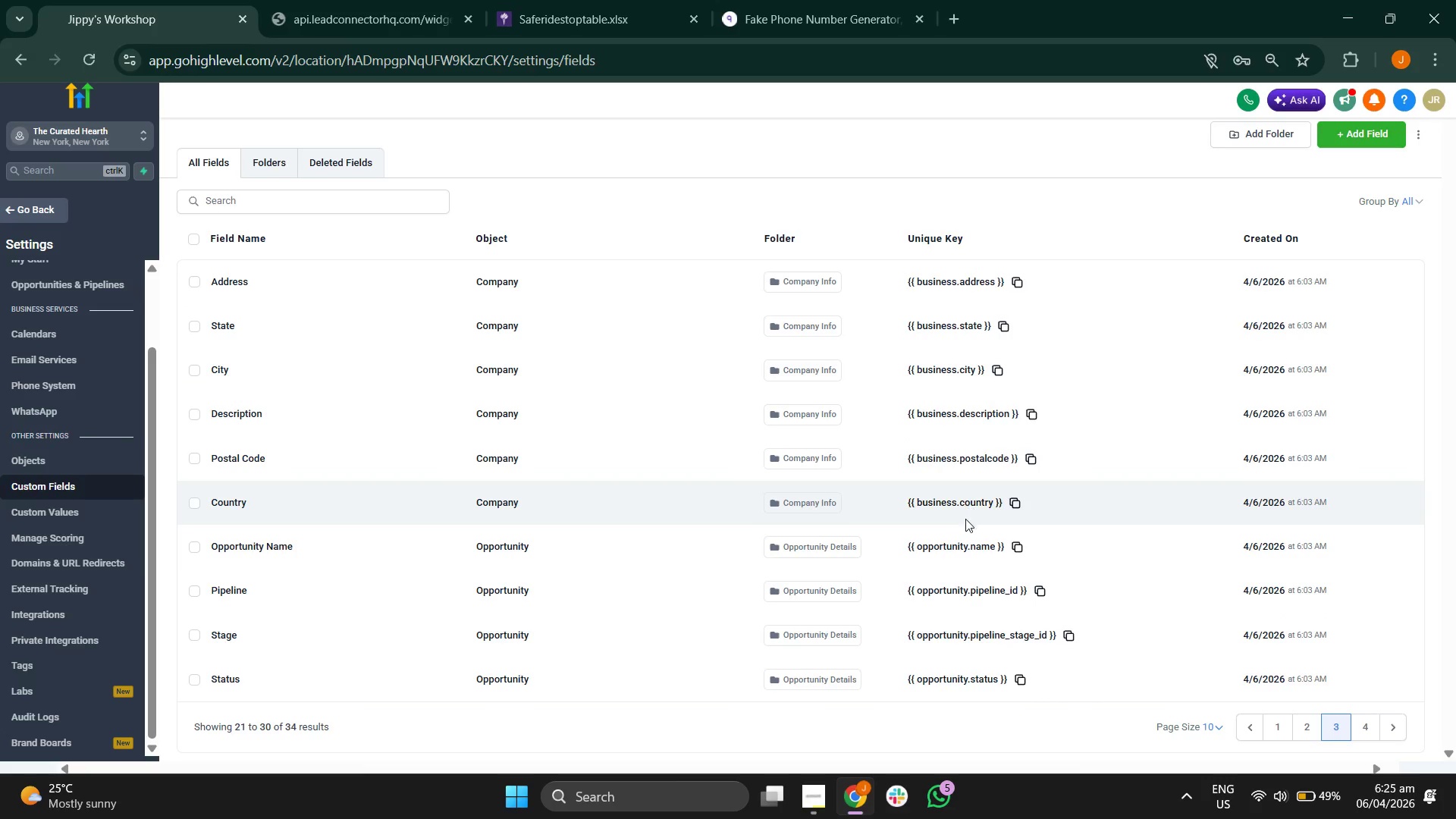 
left_click([1368, 726])
 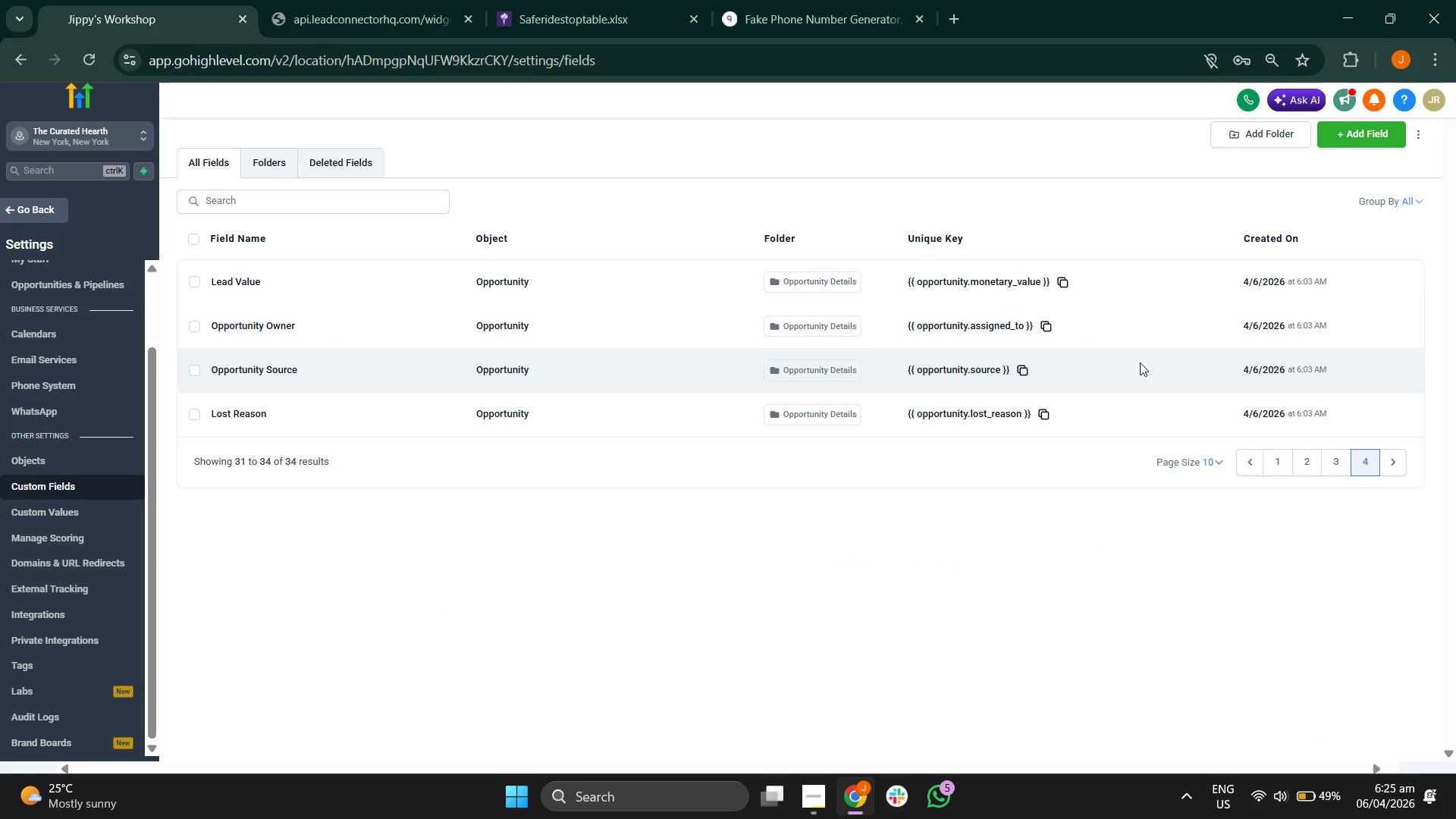 
wait(5.67)
 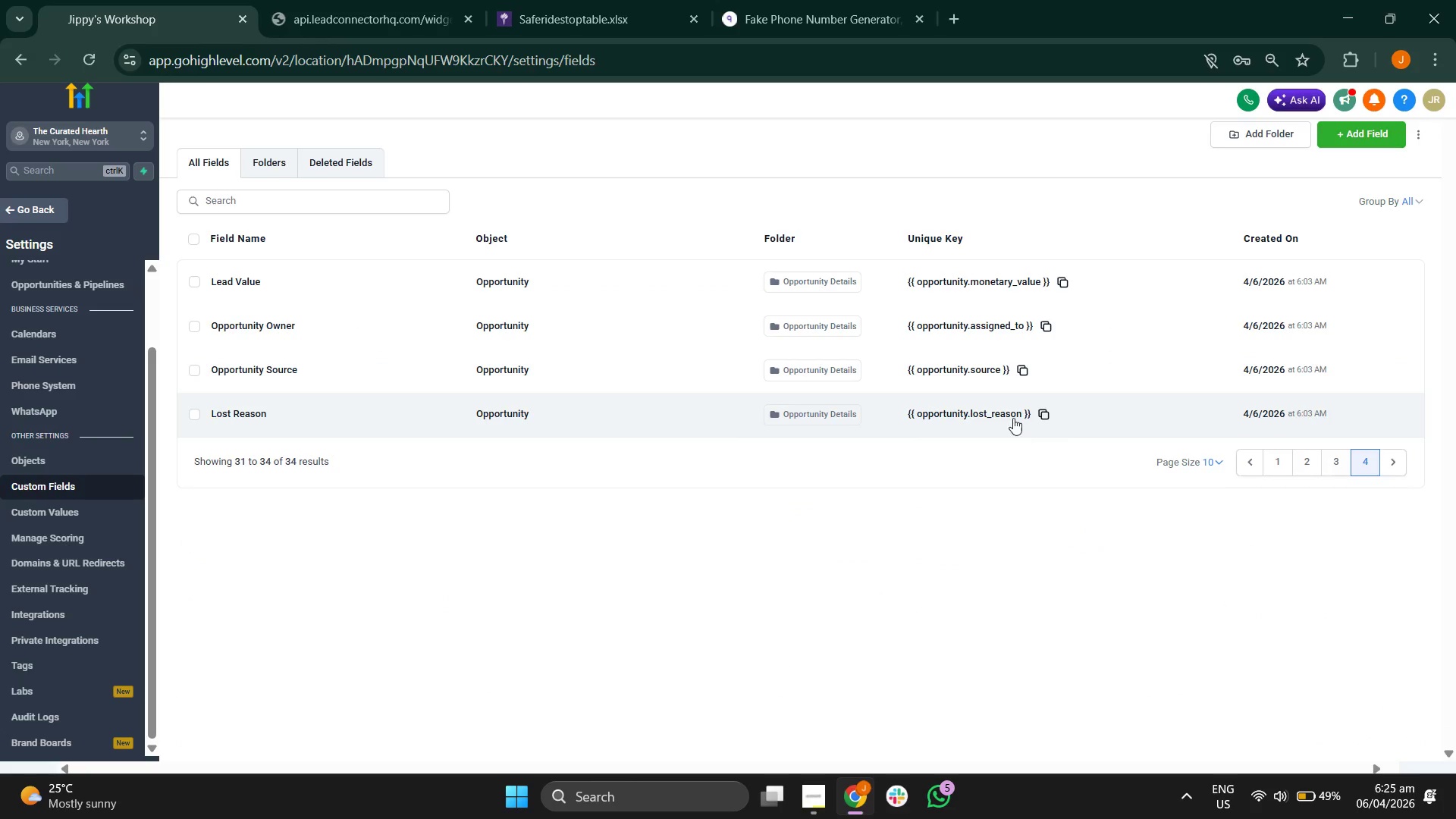 
left_click([1333, 463])
 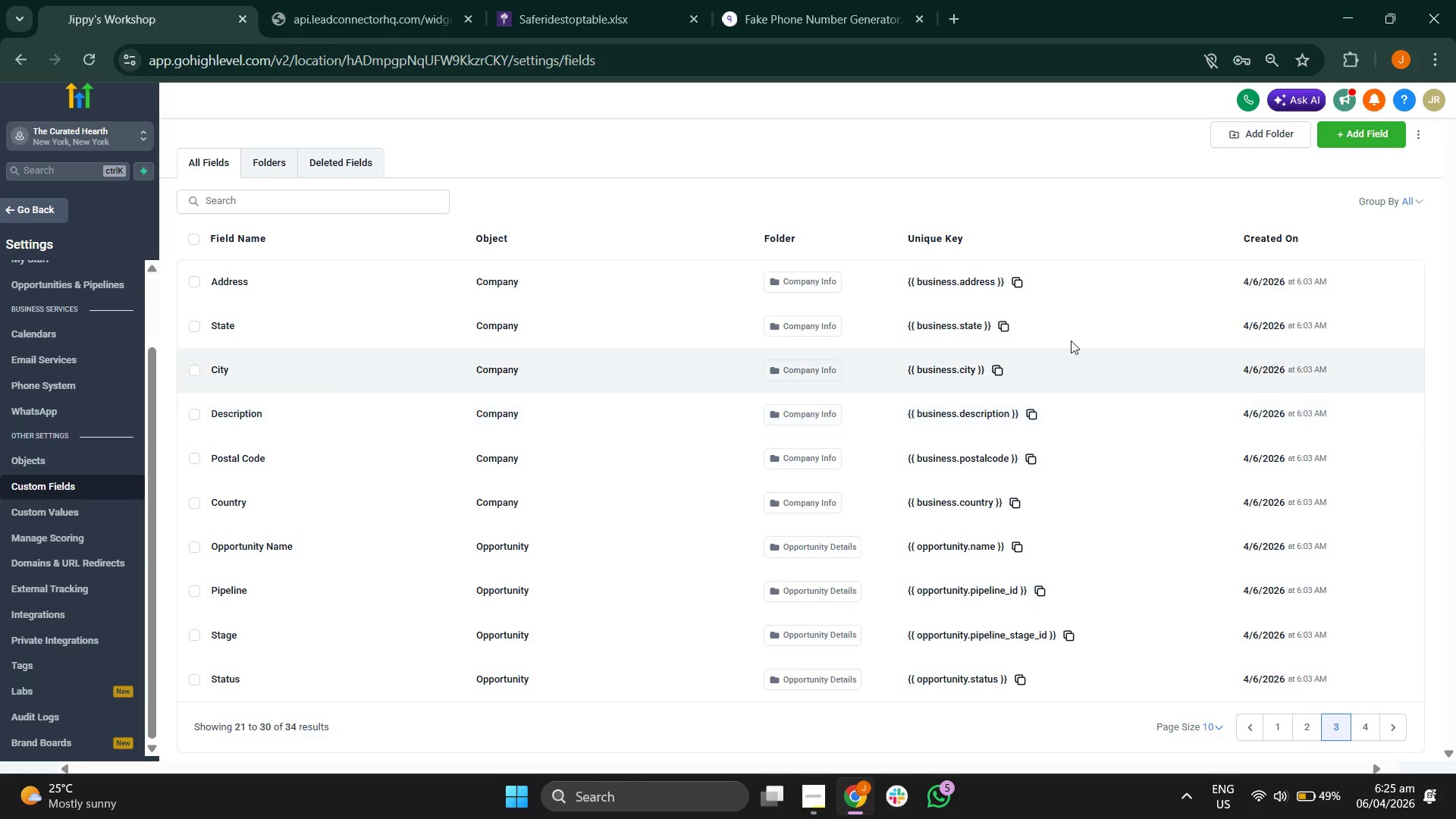 
wait(11.95)
 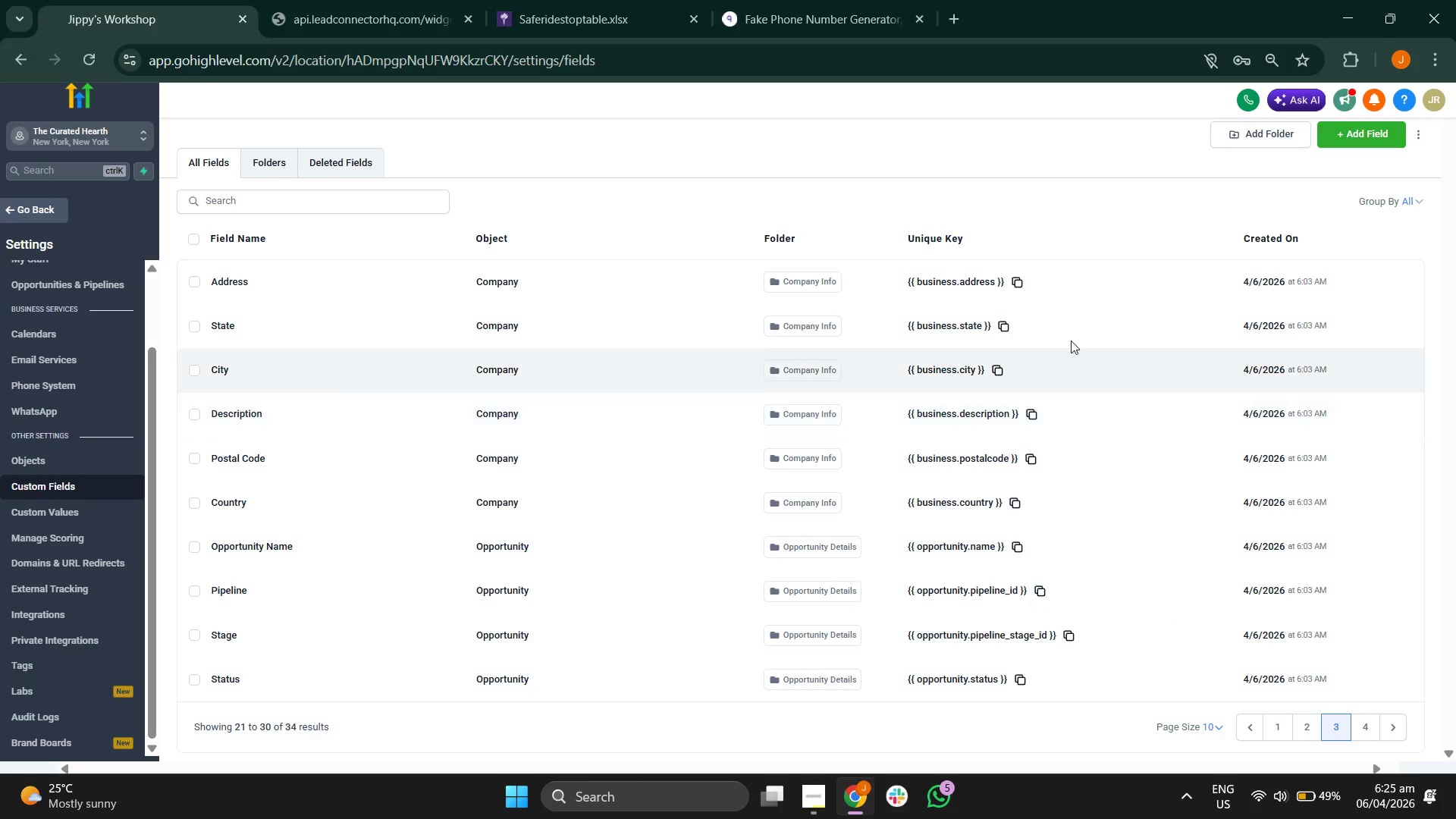 
left_click([1297, 723])
 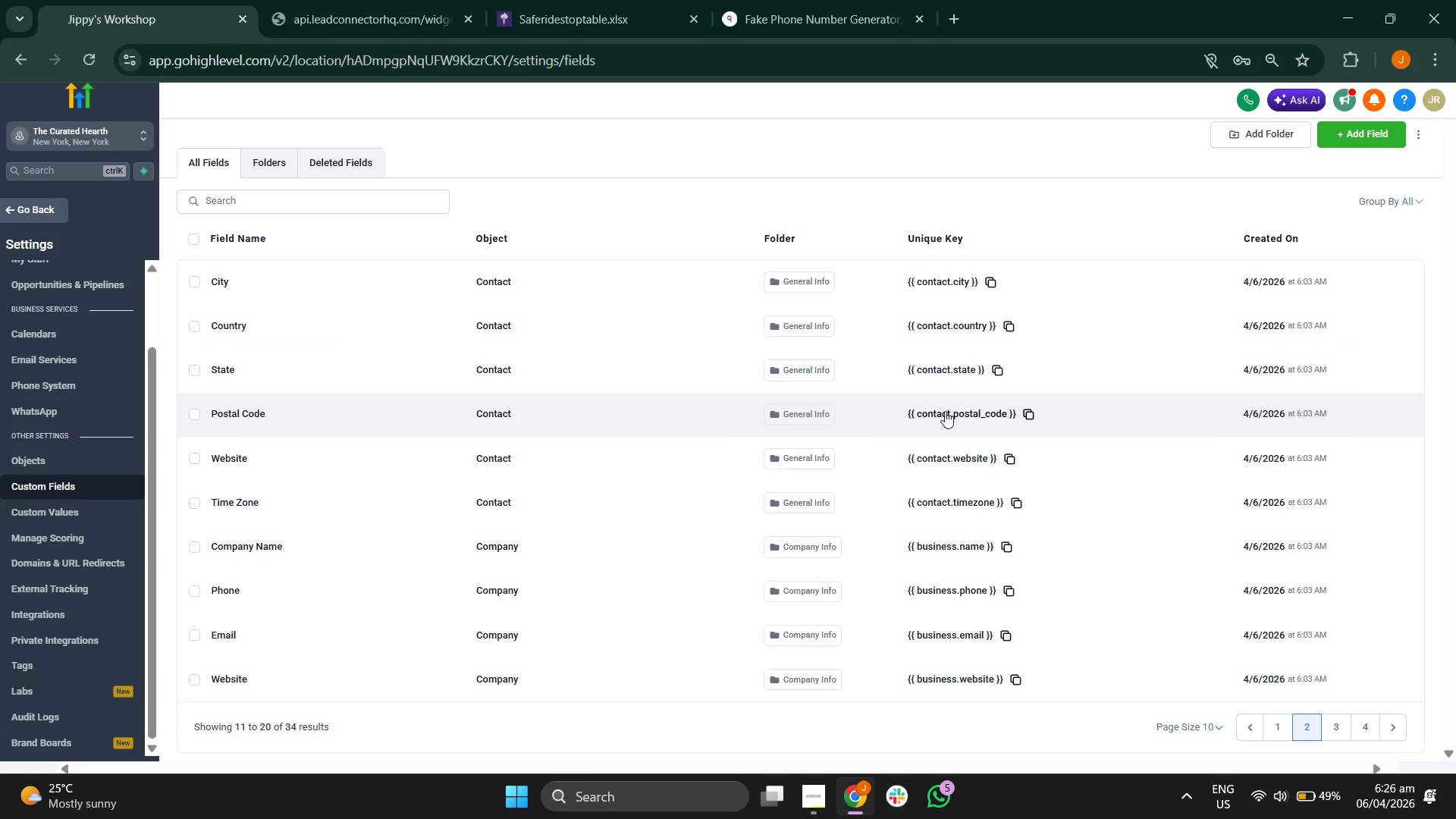 
wait(11.77)
 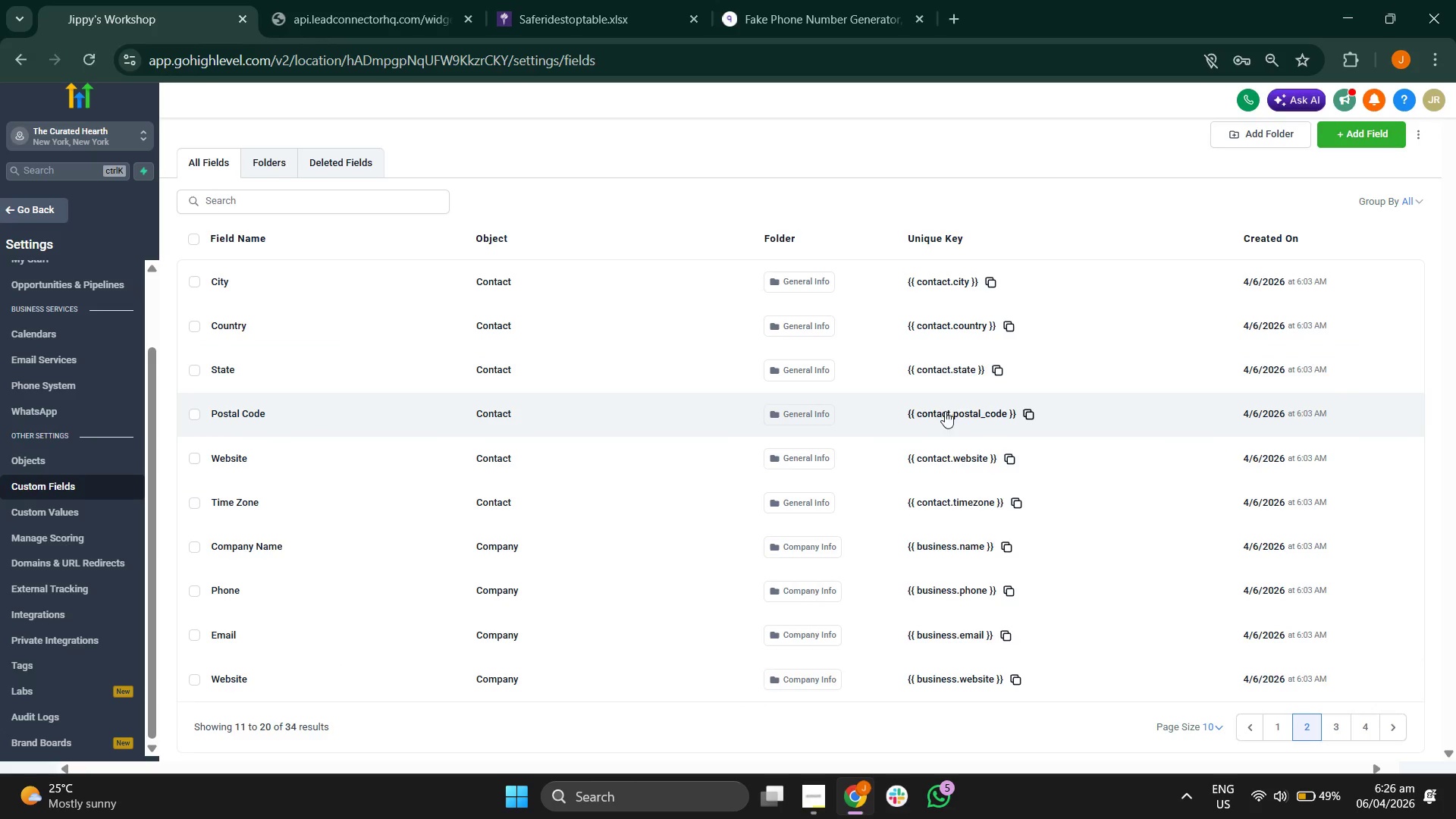 
left_click([1270, 717])
 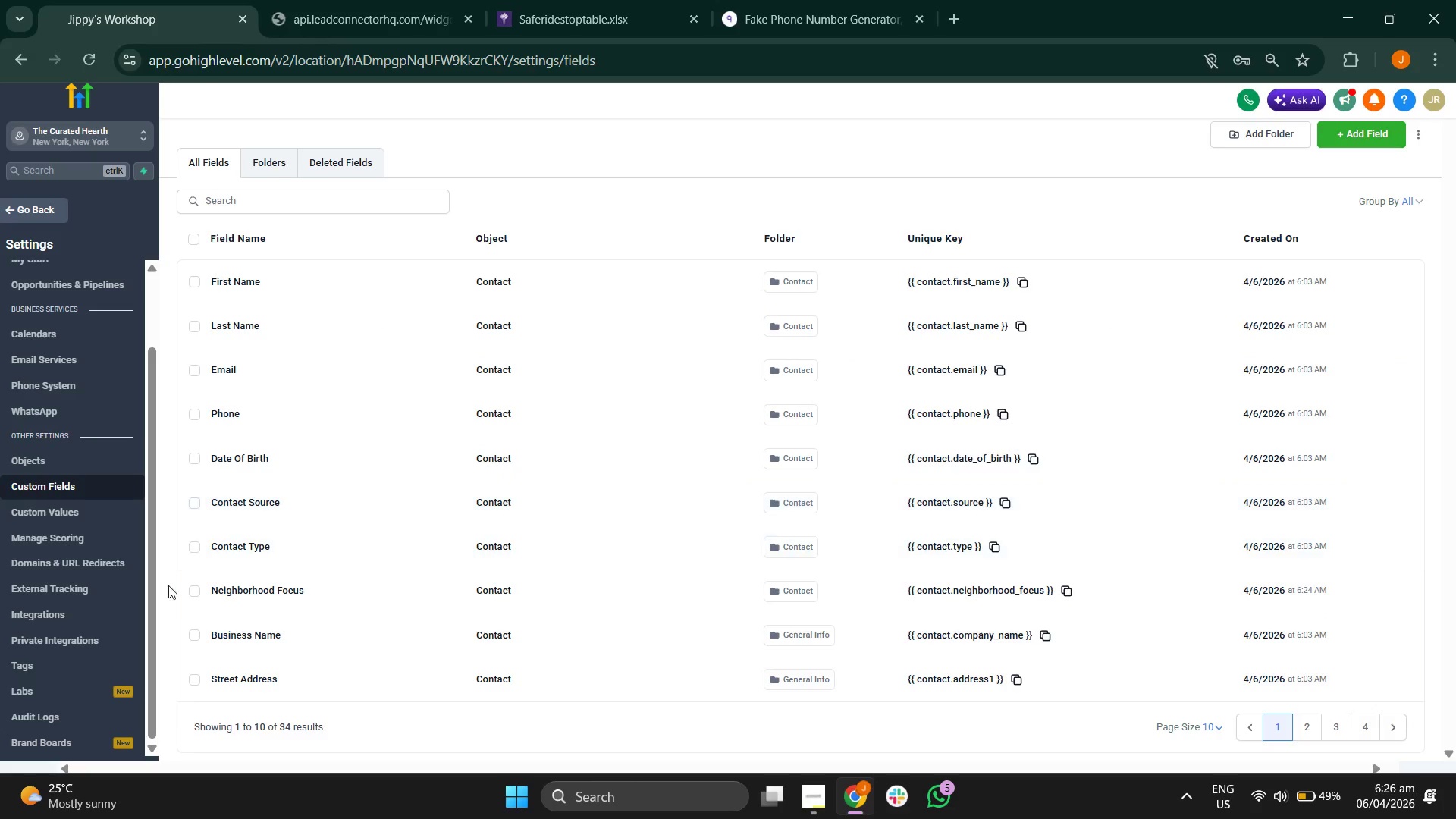 
left_click([116, 660])
 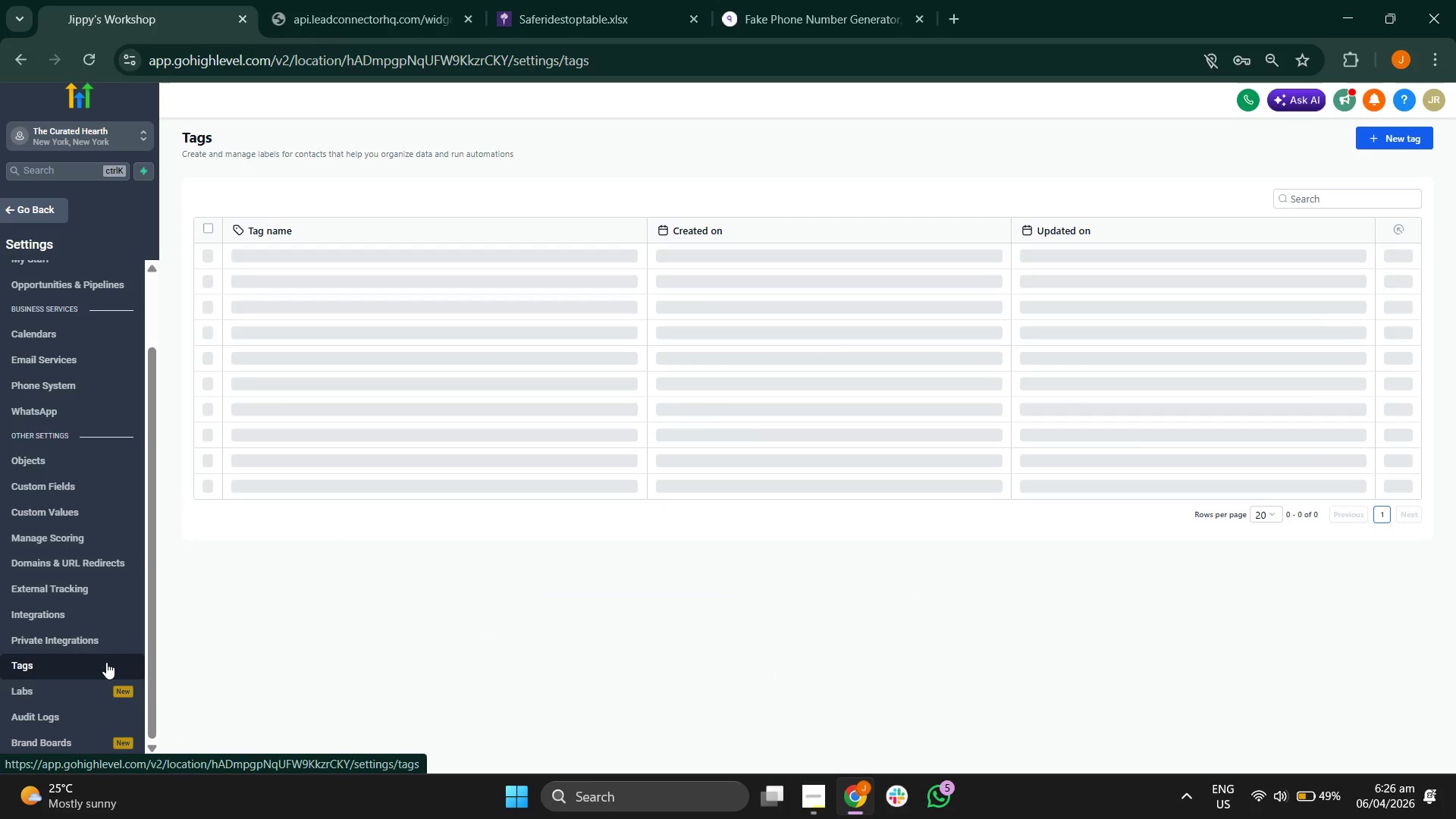 
left_click([101, 664])
 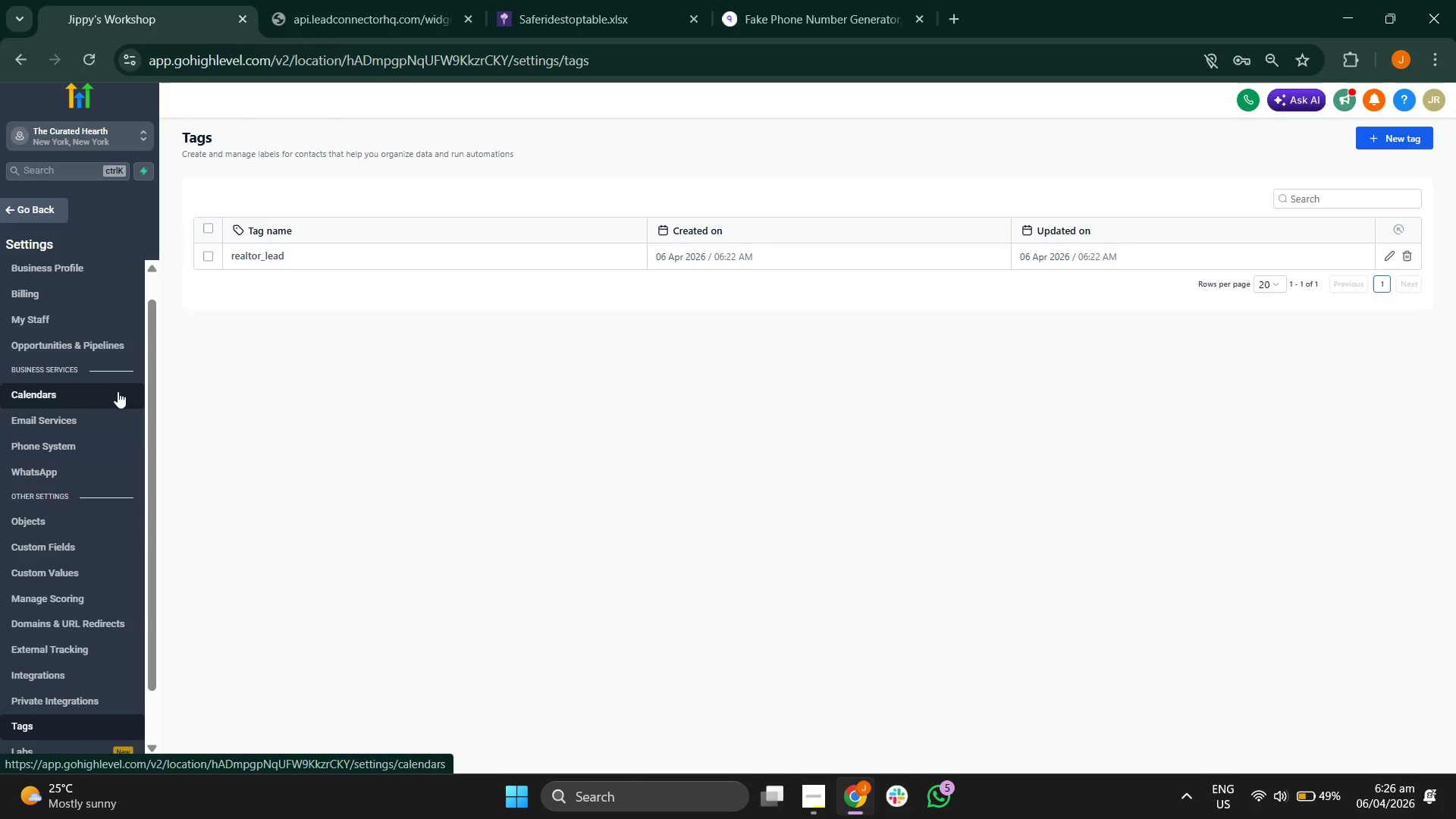 
wait(5.42)
 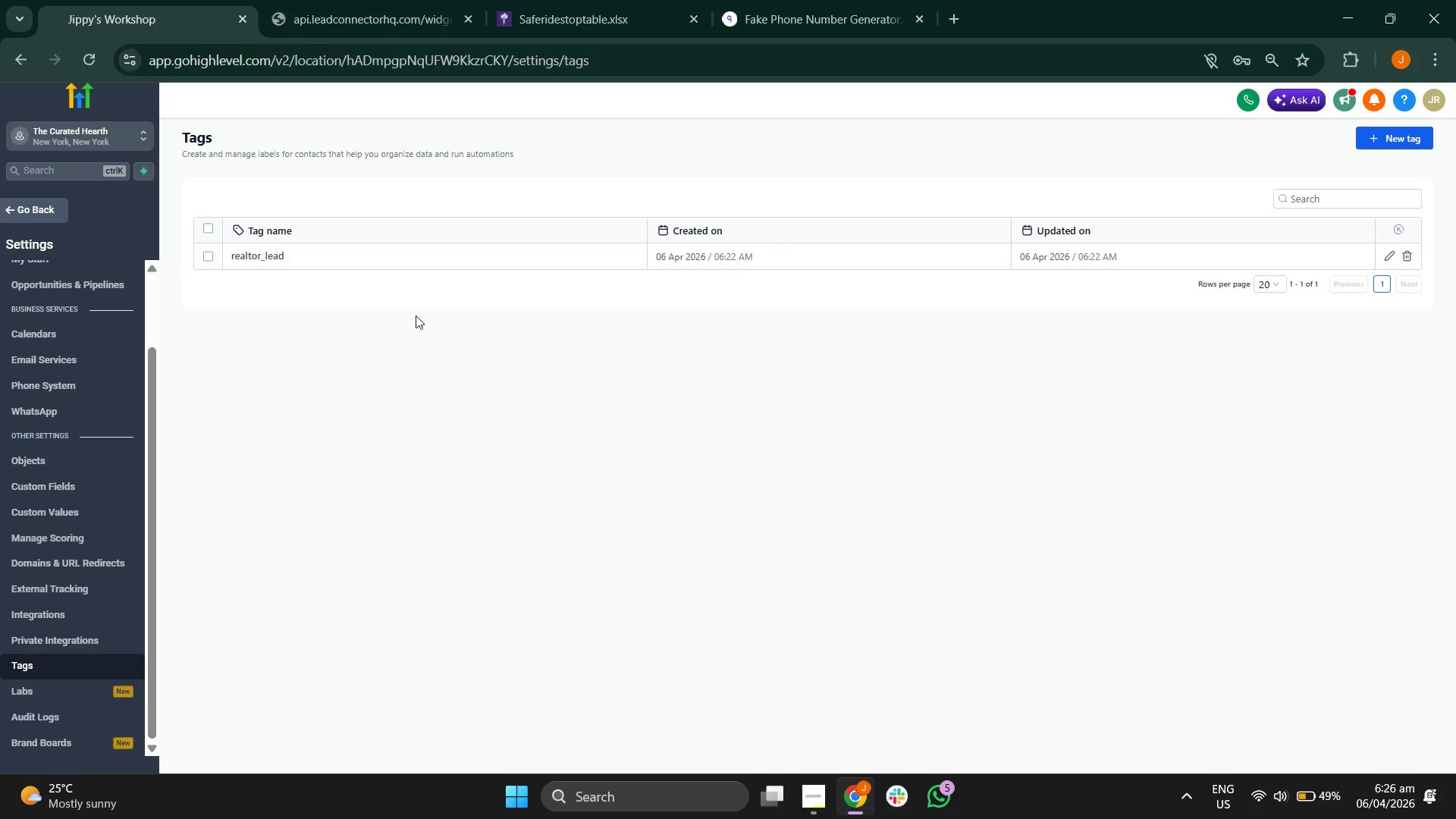 
left_click([48, 212])
 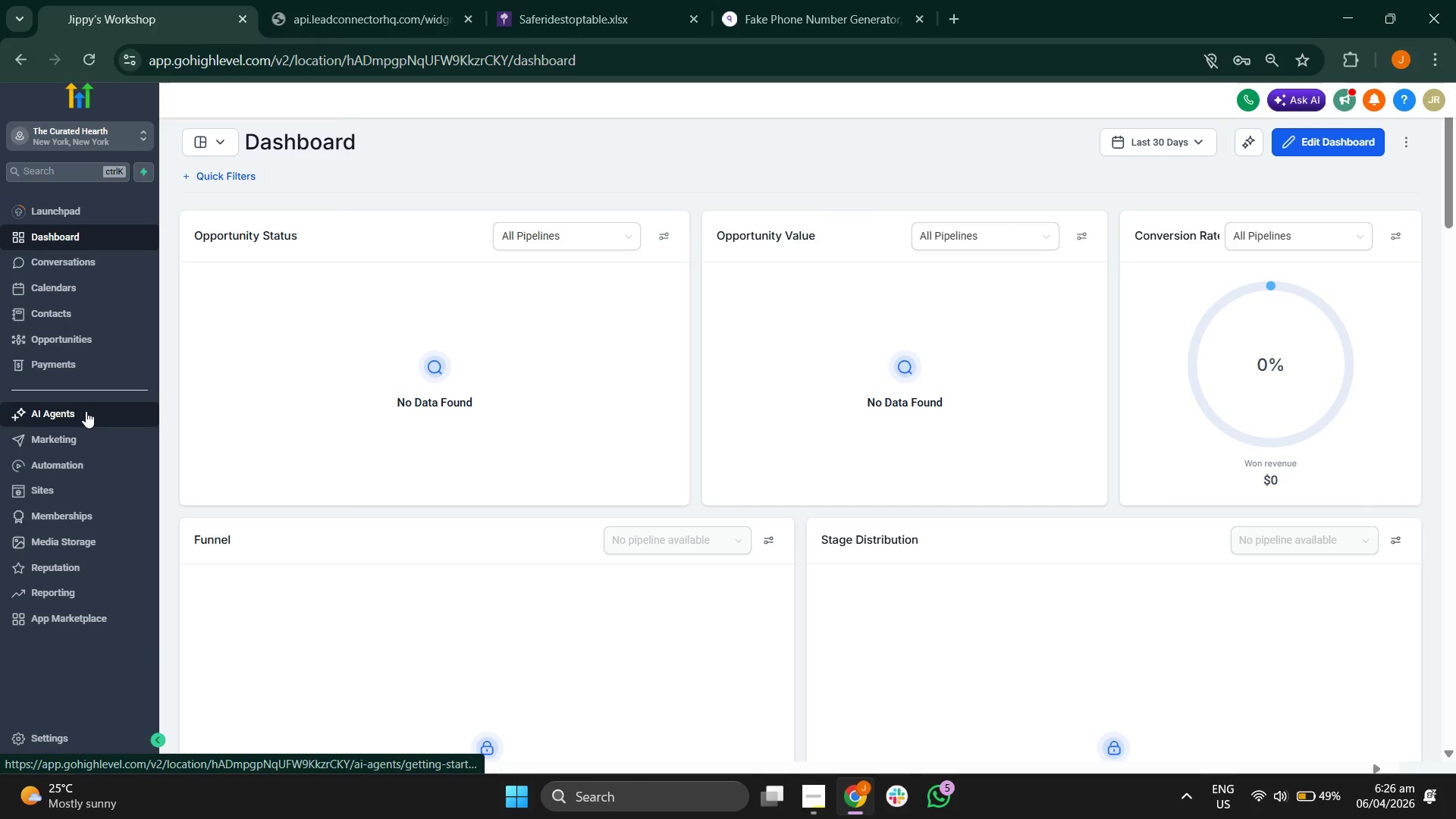 
wait(7.55)
 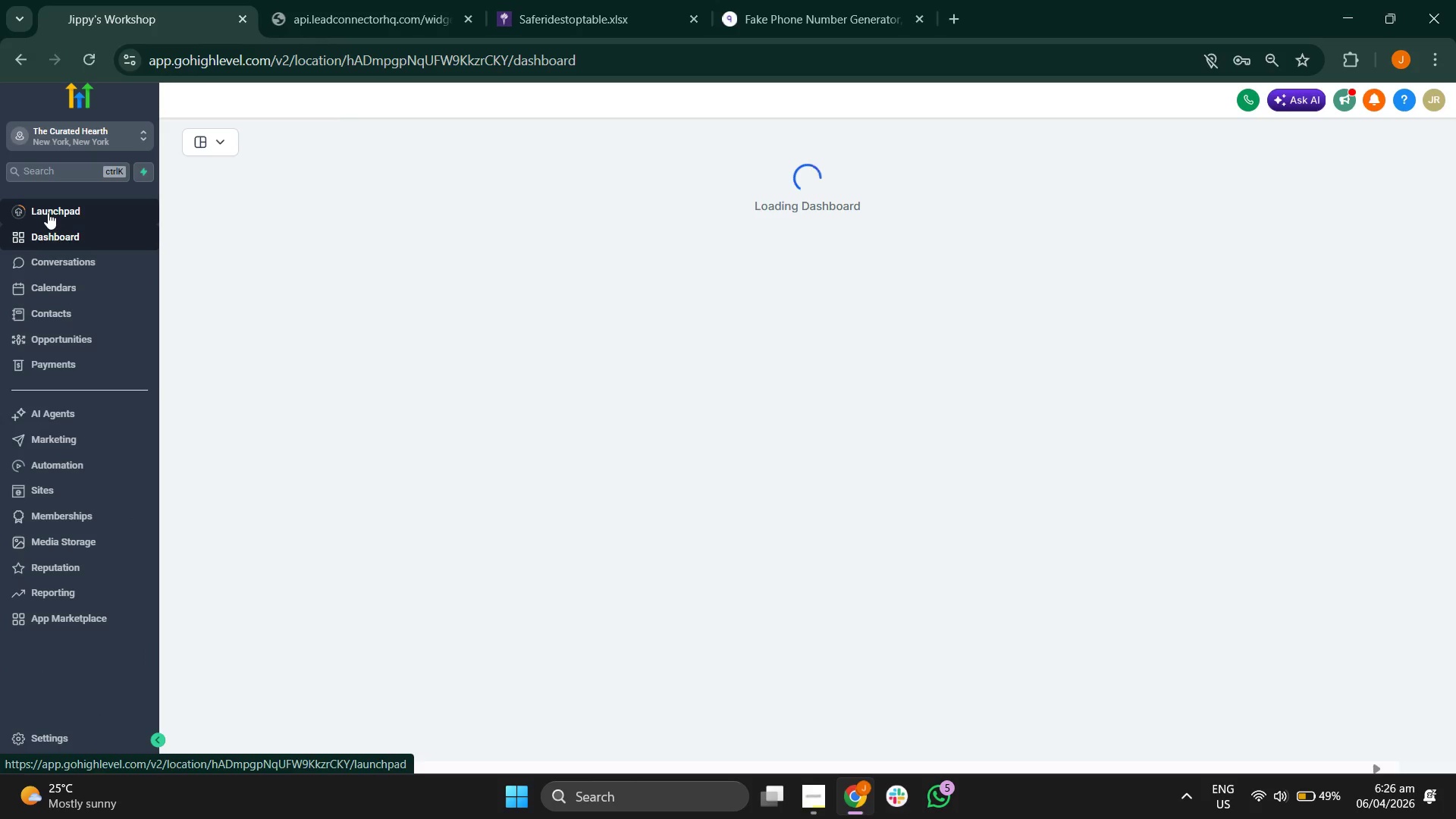 
left_click([105, 297])
 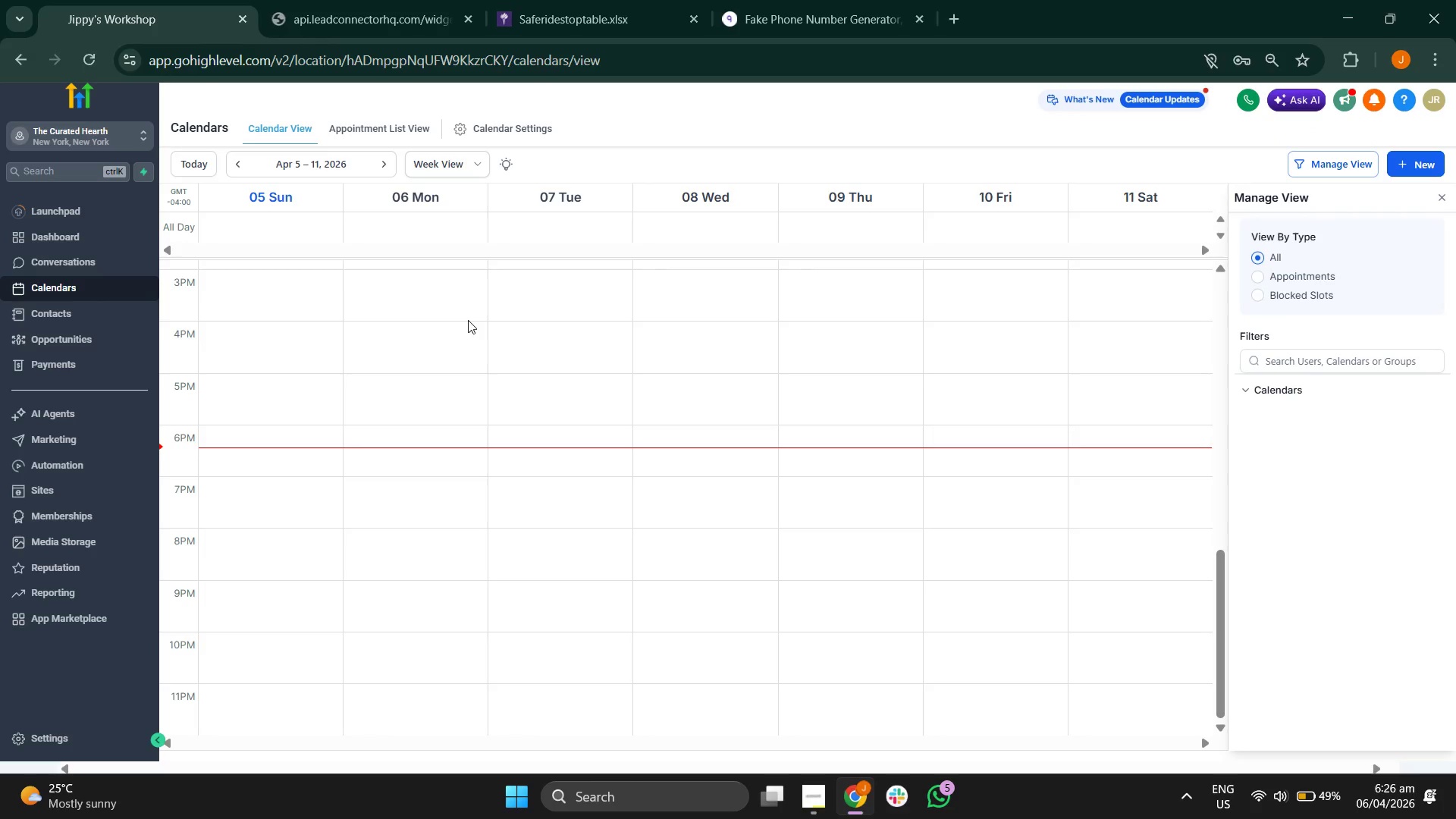 
wait(5.89)
 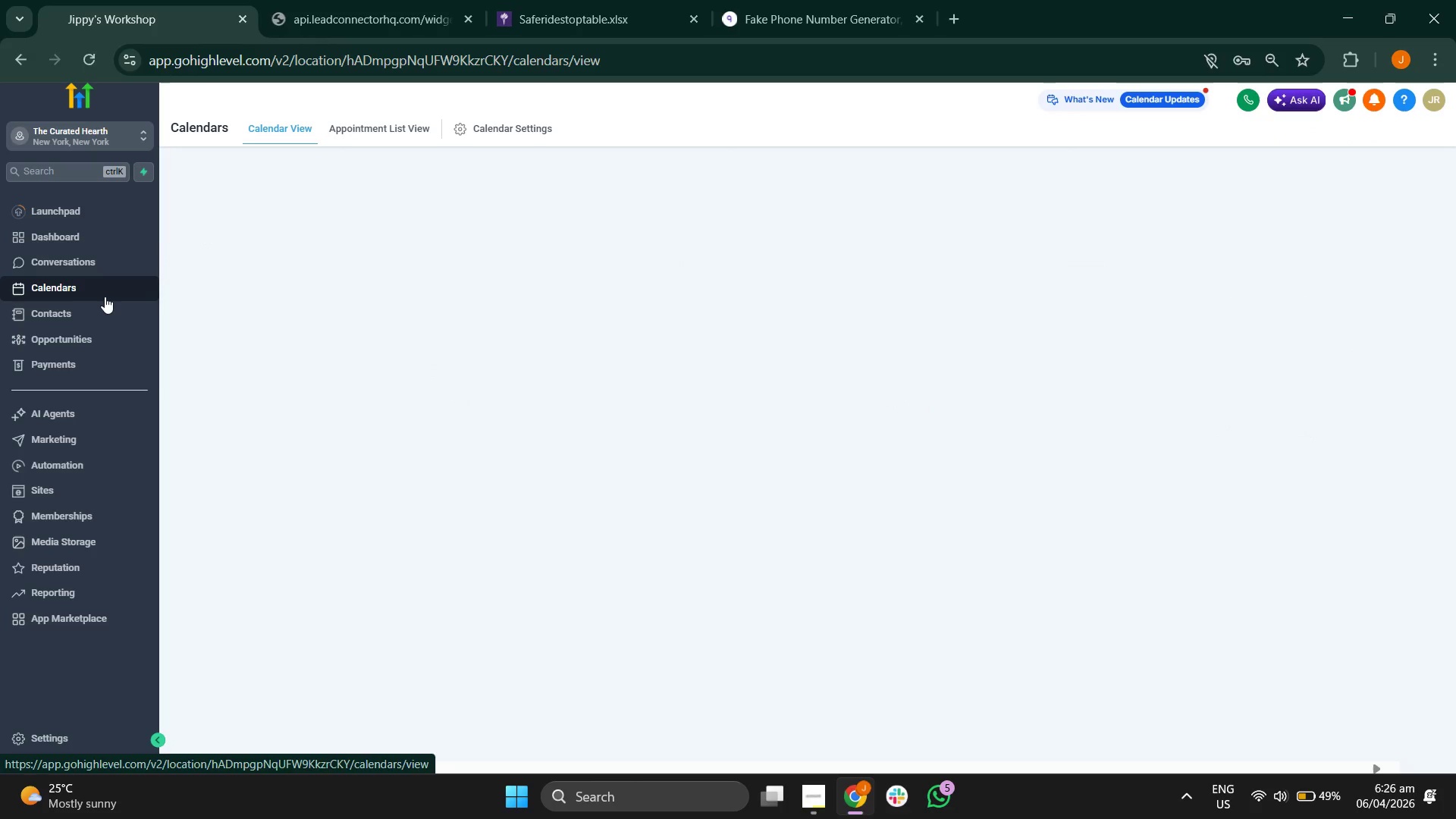 
left_click([529, 128])
 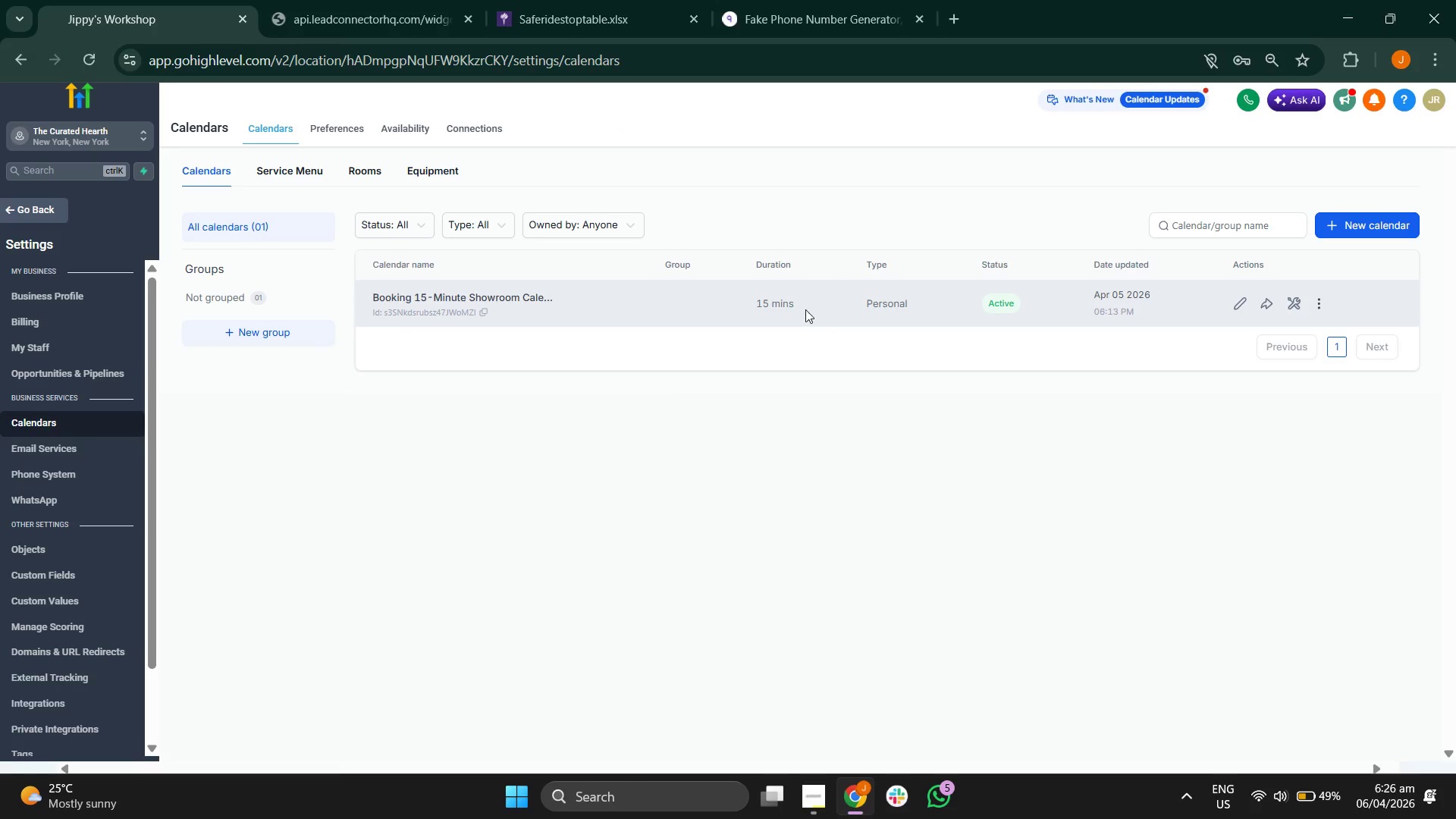 
wait(16.34)
 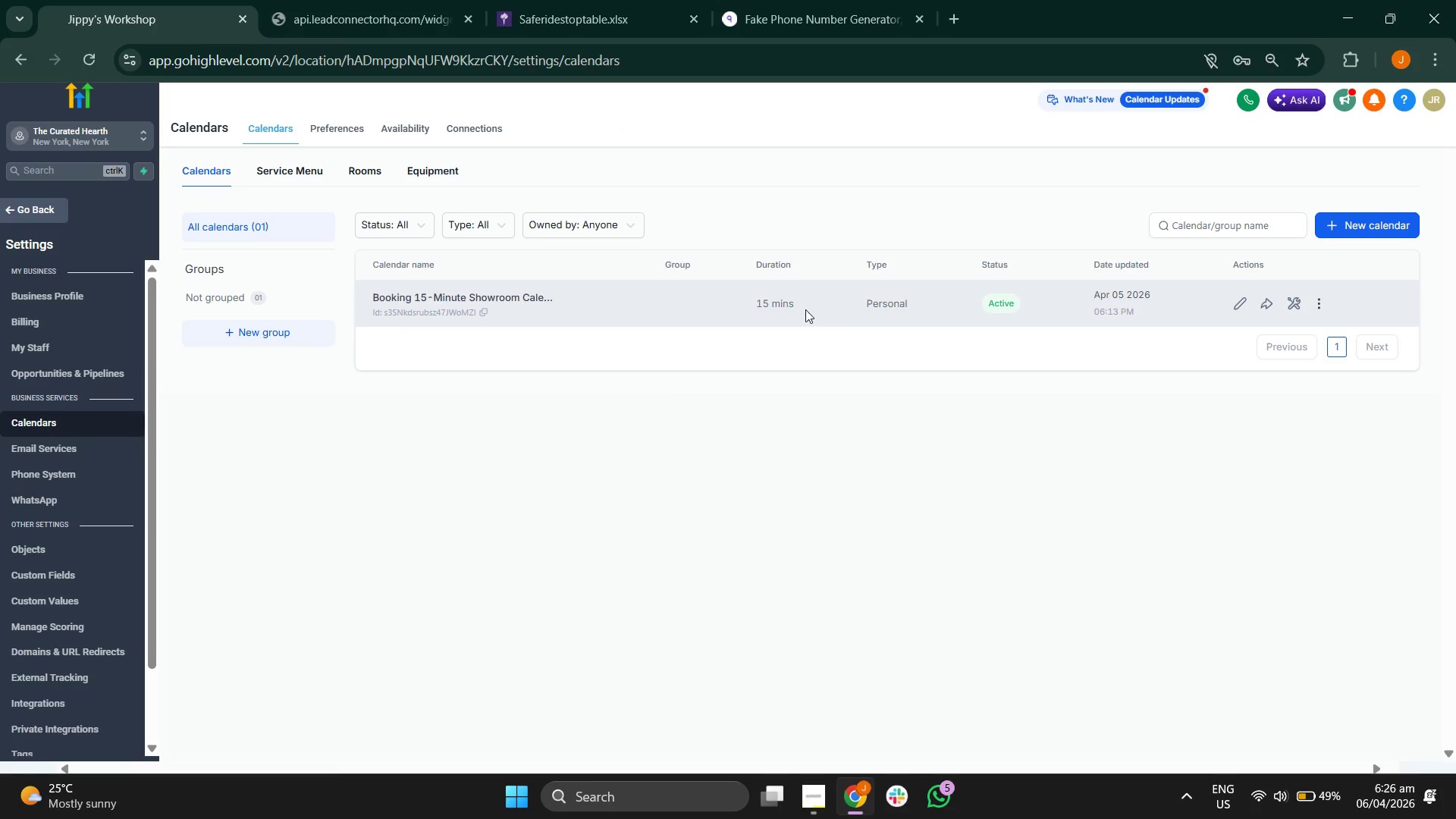 
left_click([91, 345])
 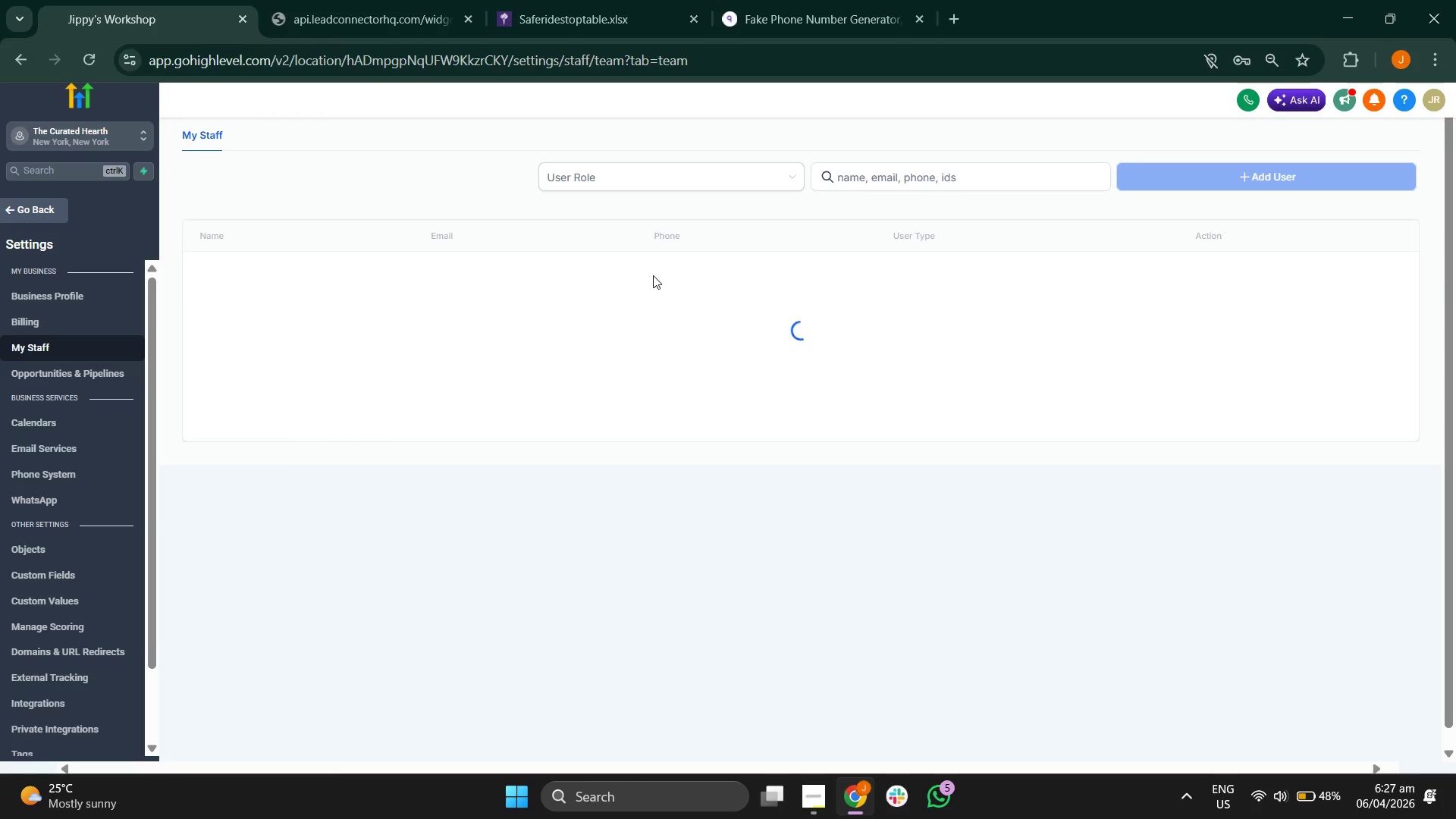 
wait(17.72)
 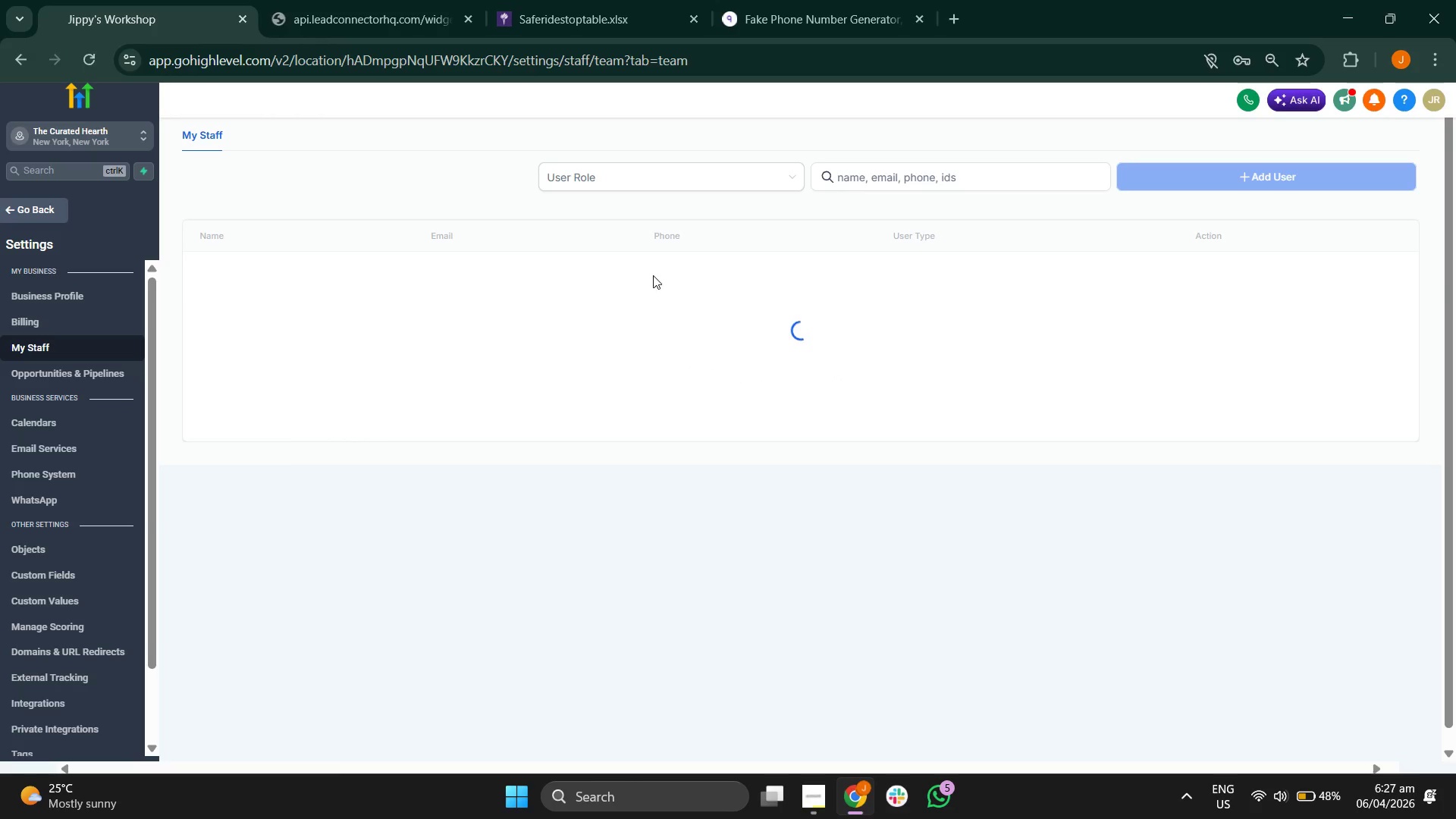 
left_click([636, 281])
 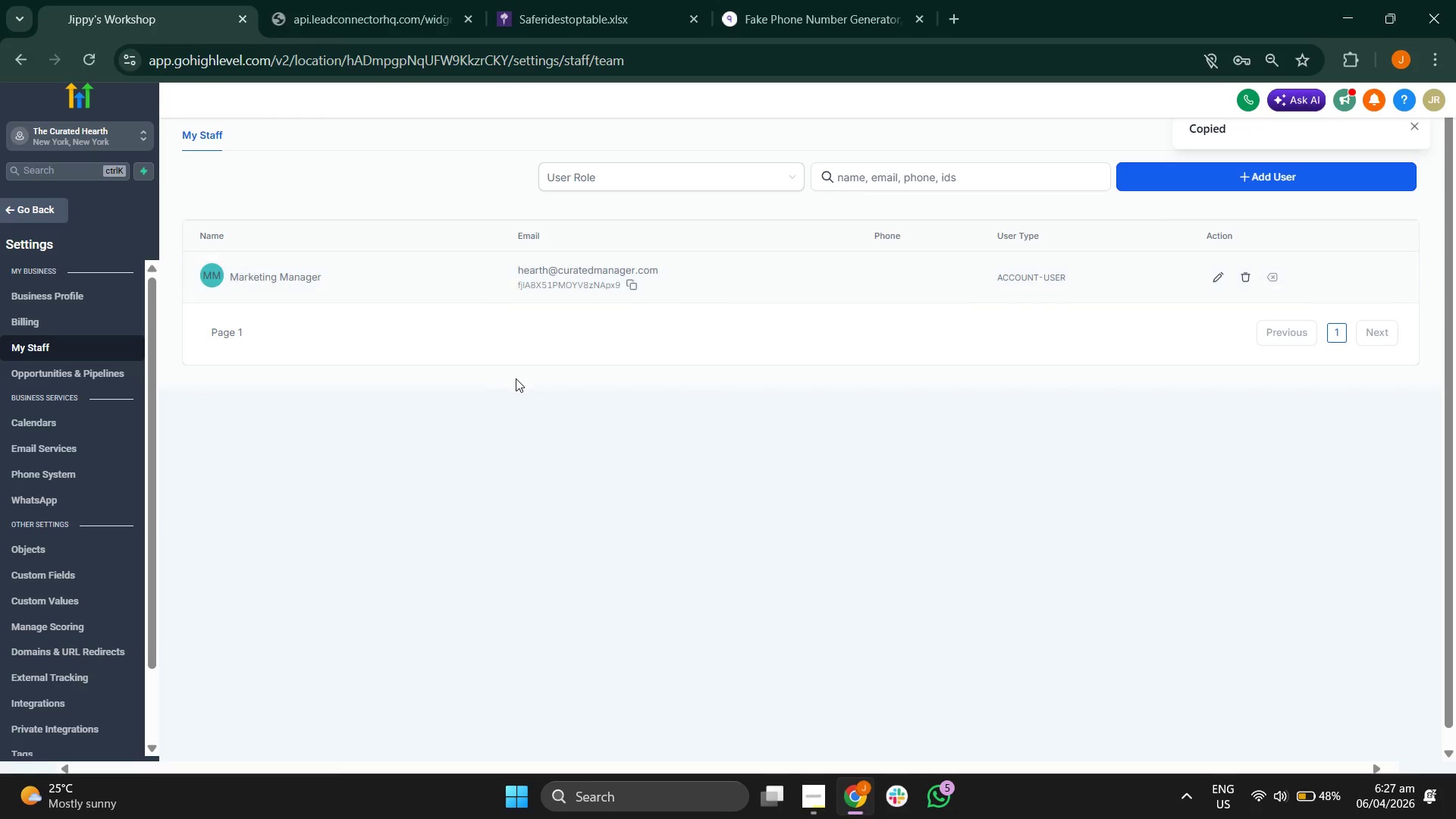 
left_click([516, 378])
 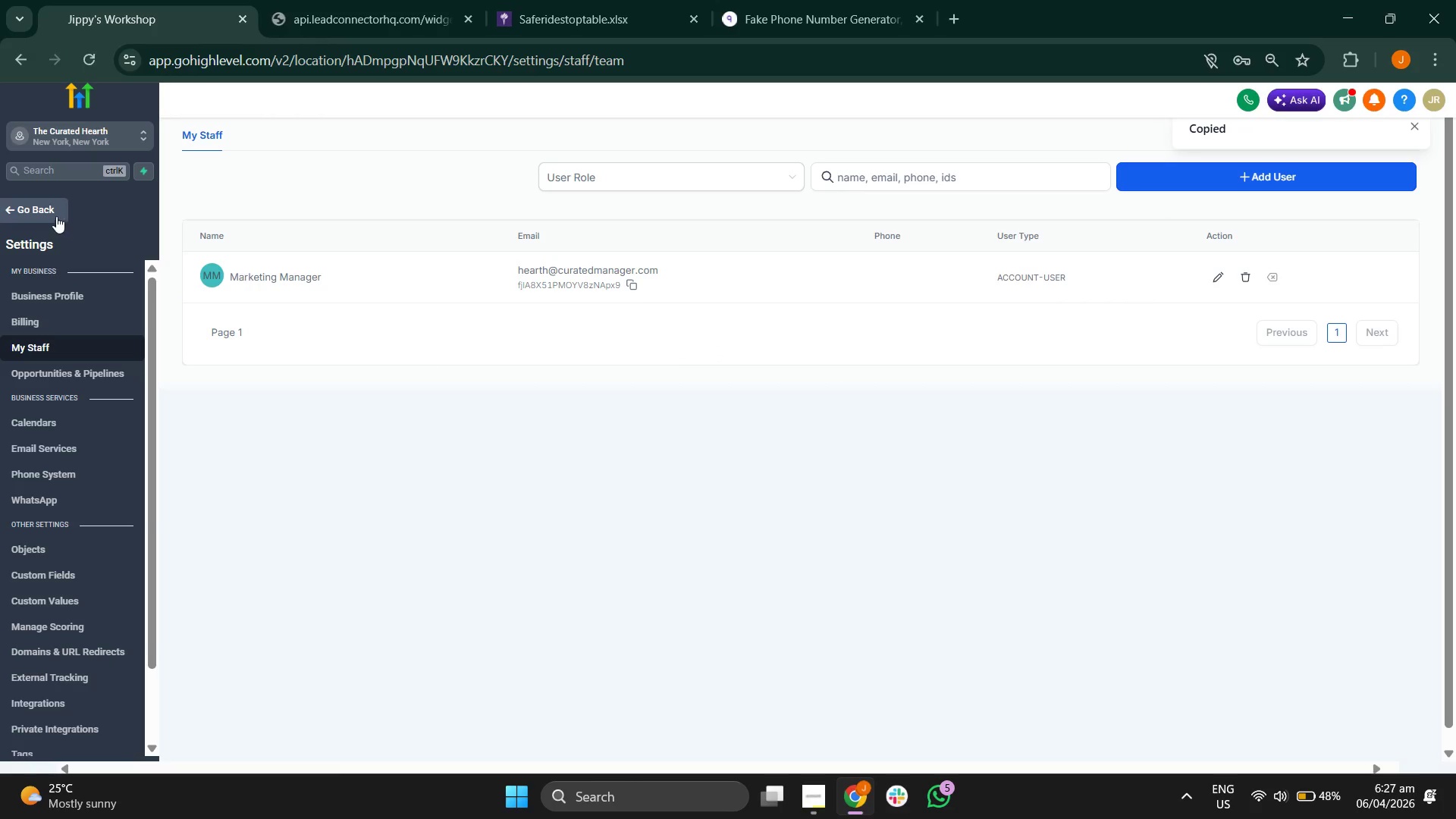 
left_click([53, 212])
 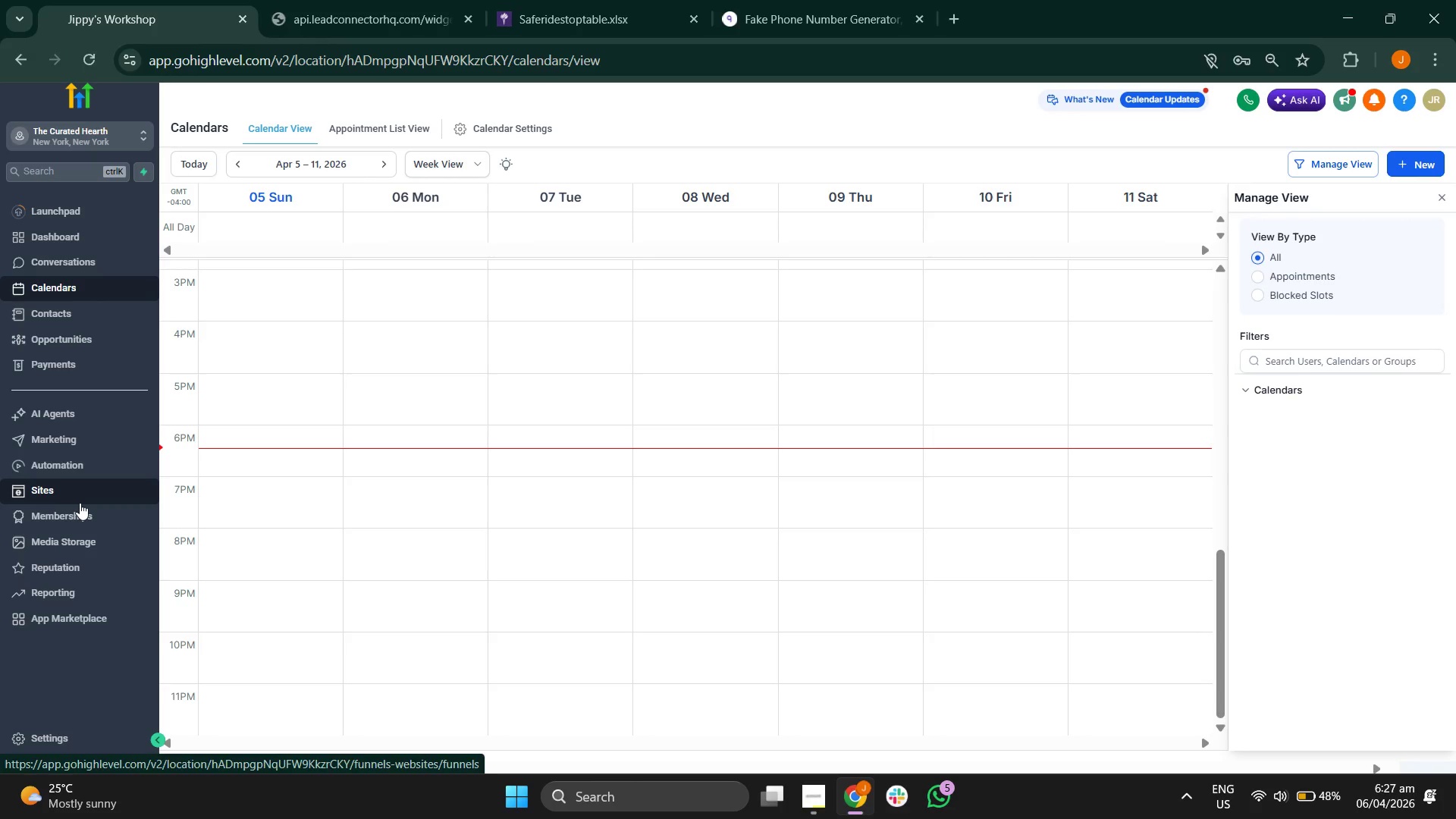 
wait(7.42)
 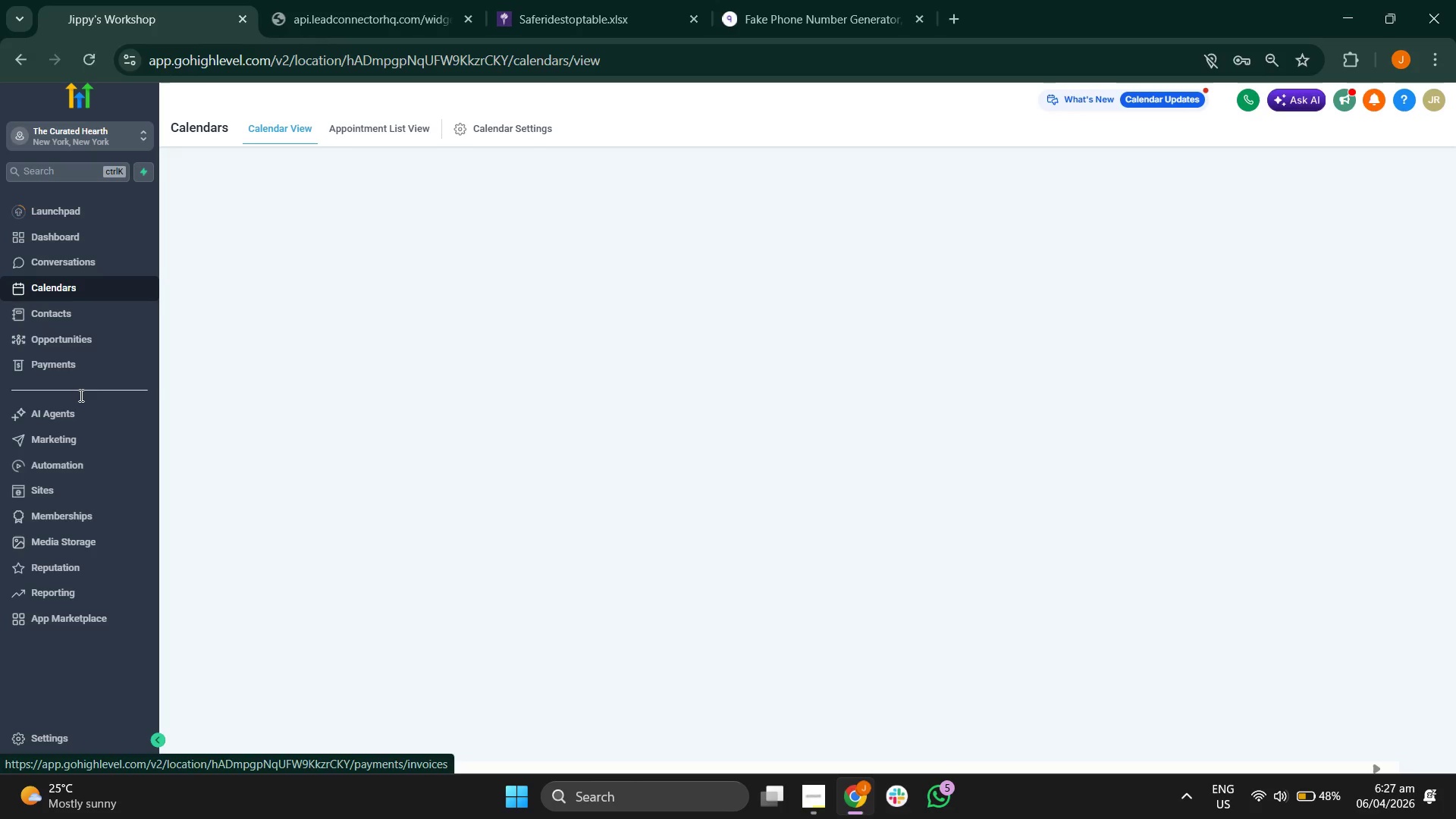 
left_click([87, 440])